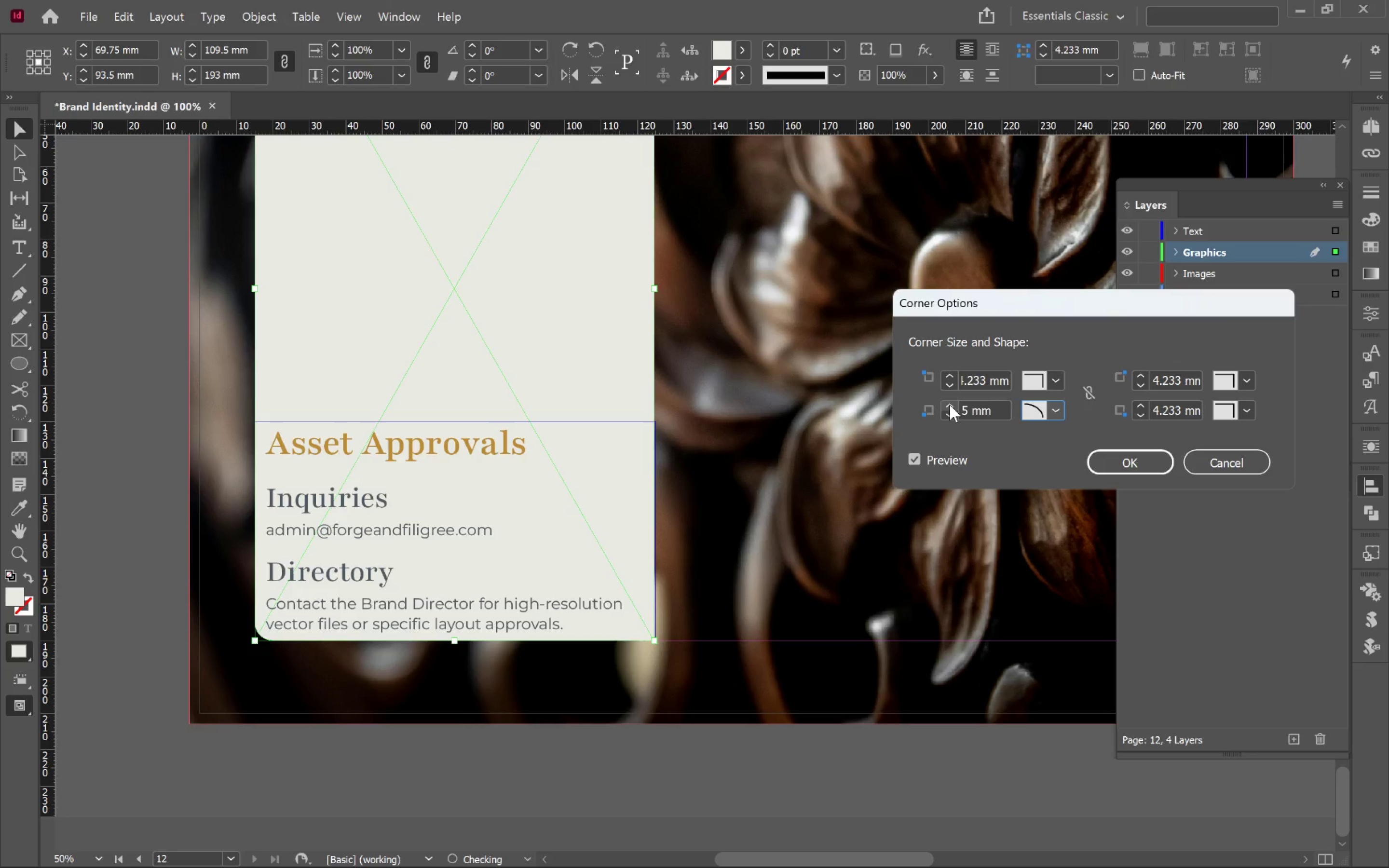 
double_click([950, 405])
 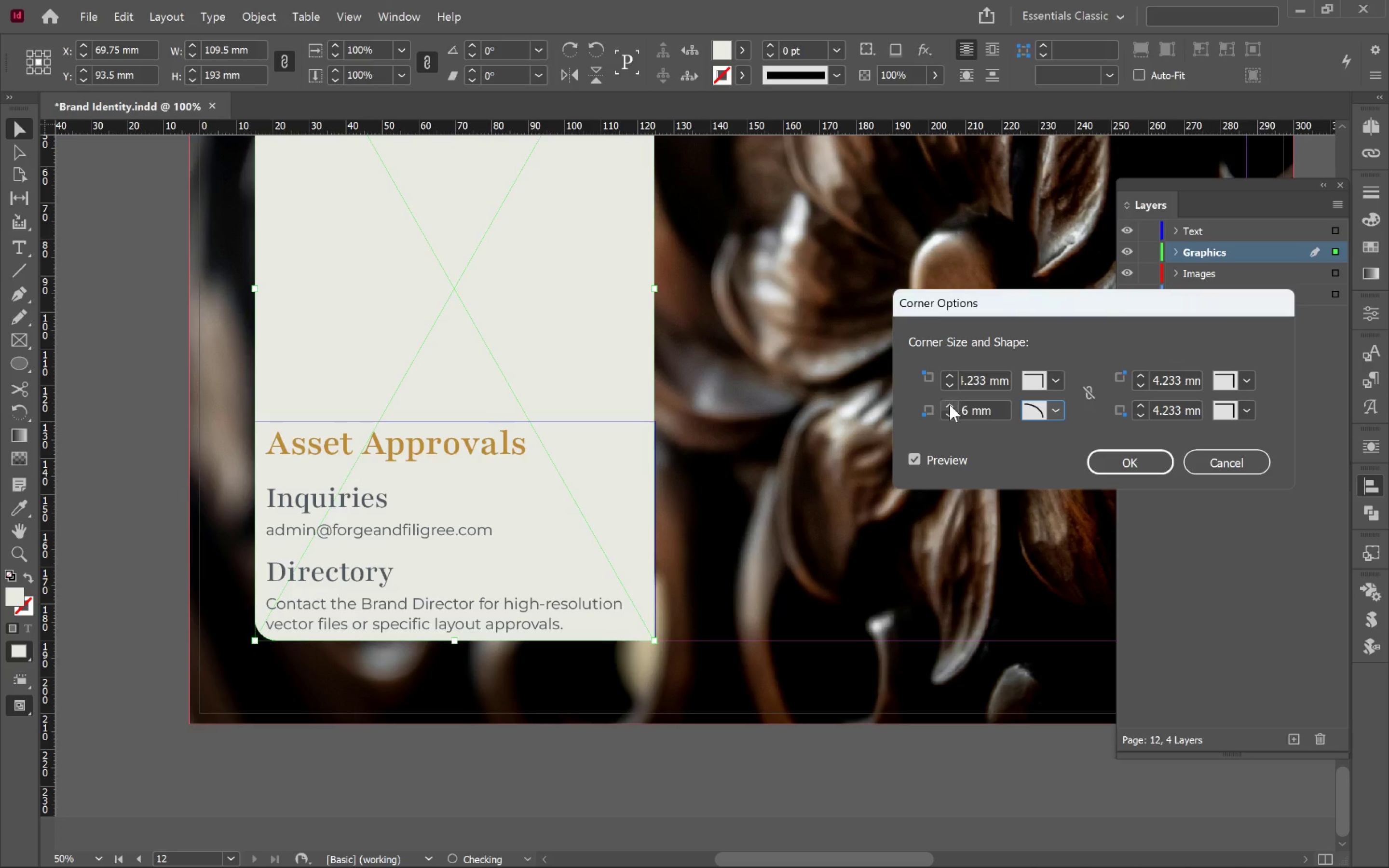 
triple_click([950, 405])
 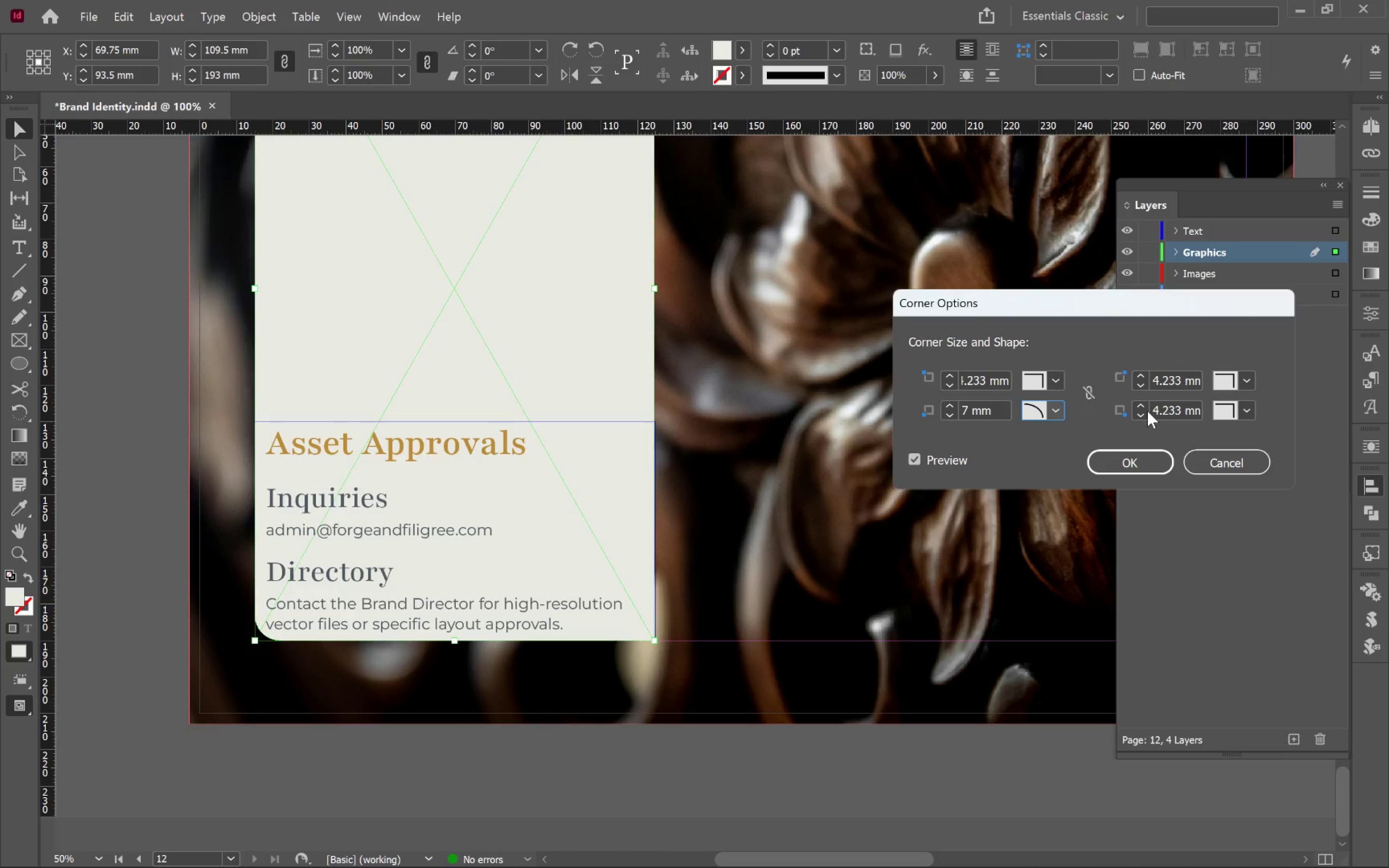 
double_click([1143, 407])
 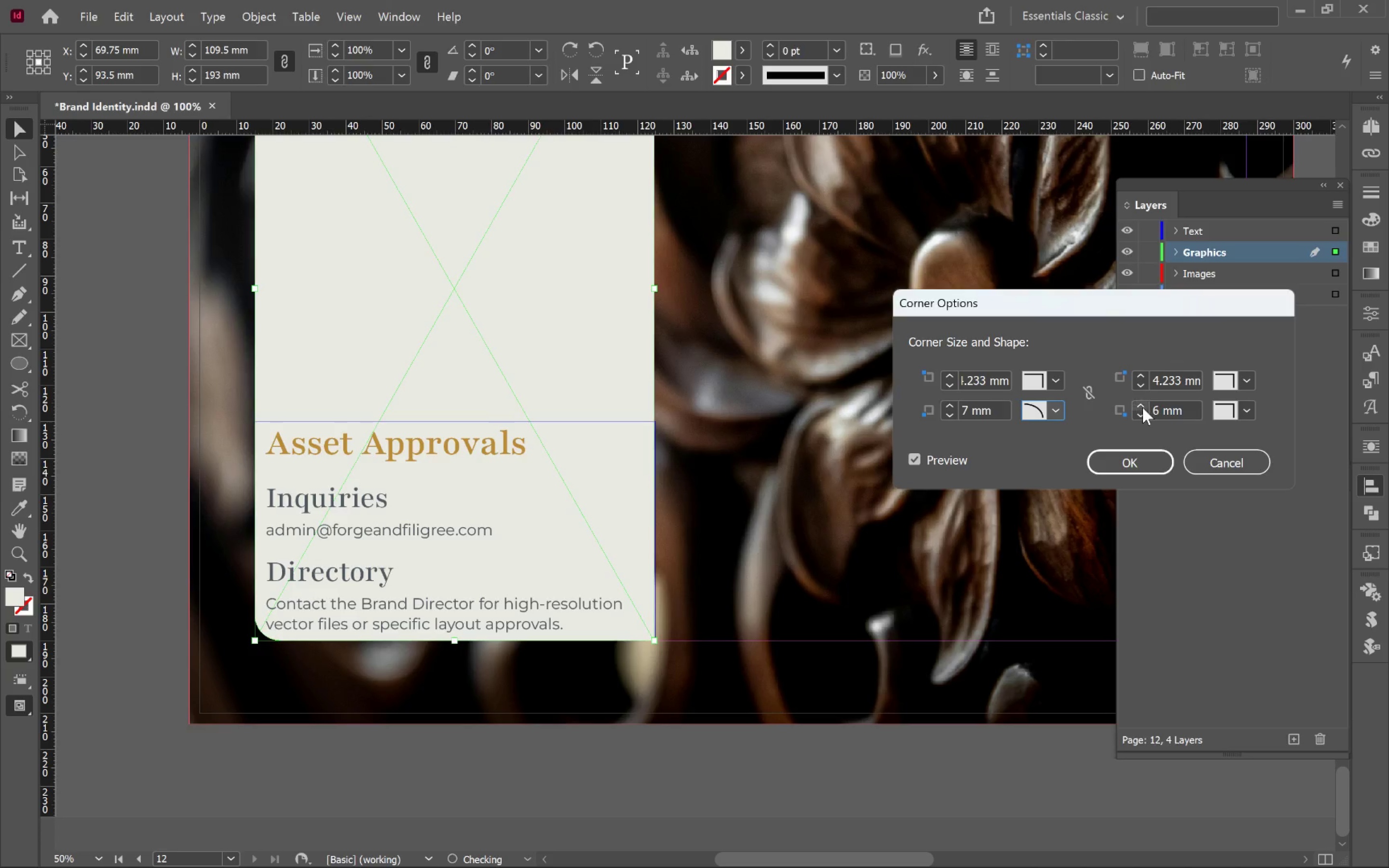 
triple_click([1143, 407])
 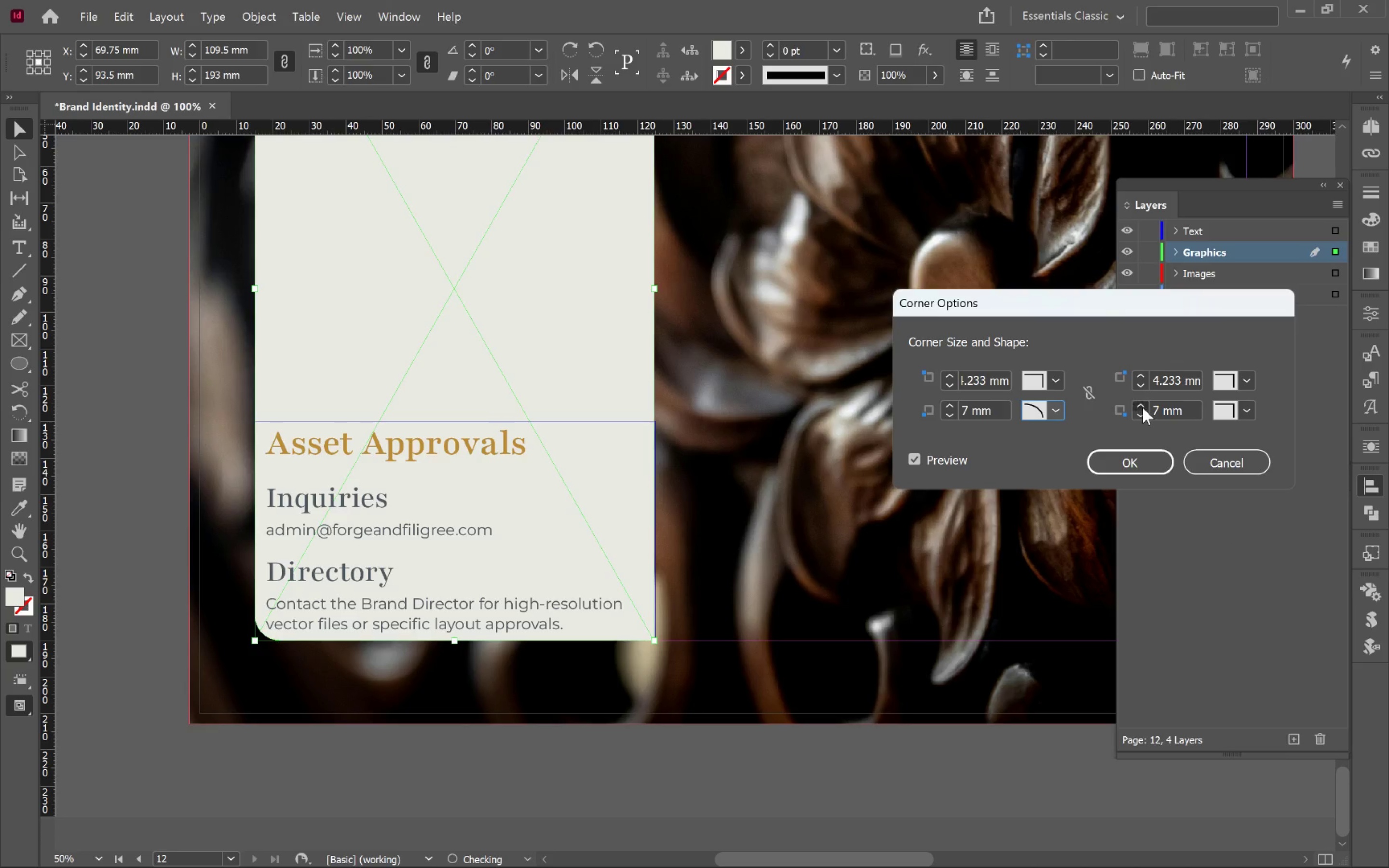 
triple_click([1143, 407])
 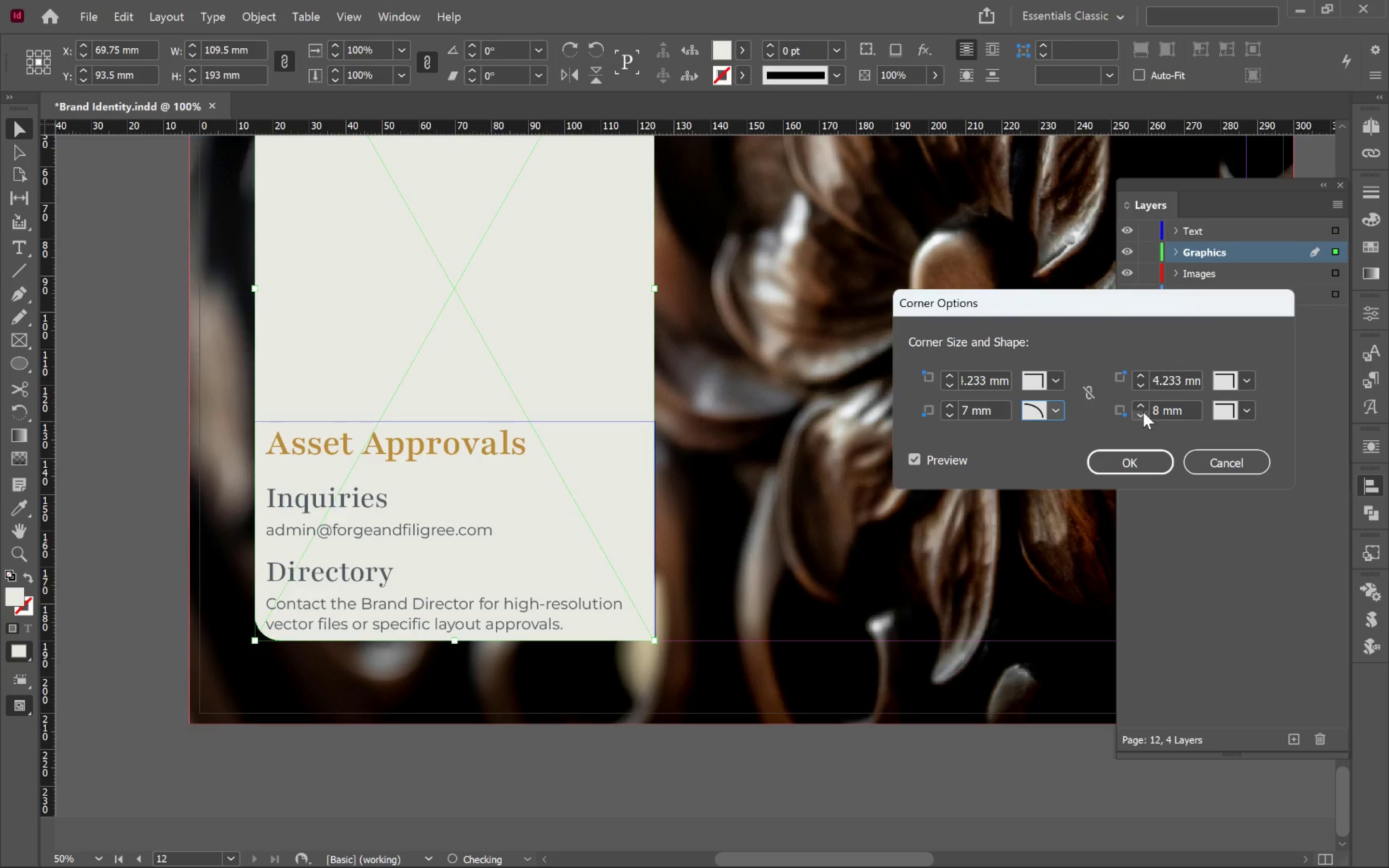 
left_click([1143, 412])
 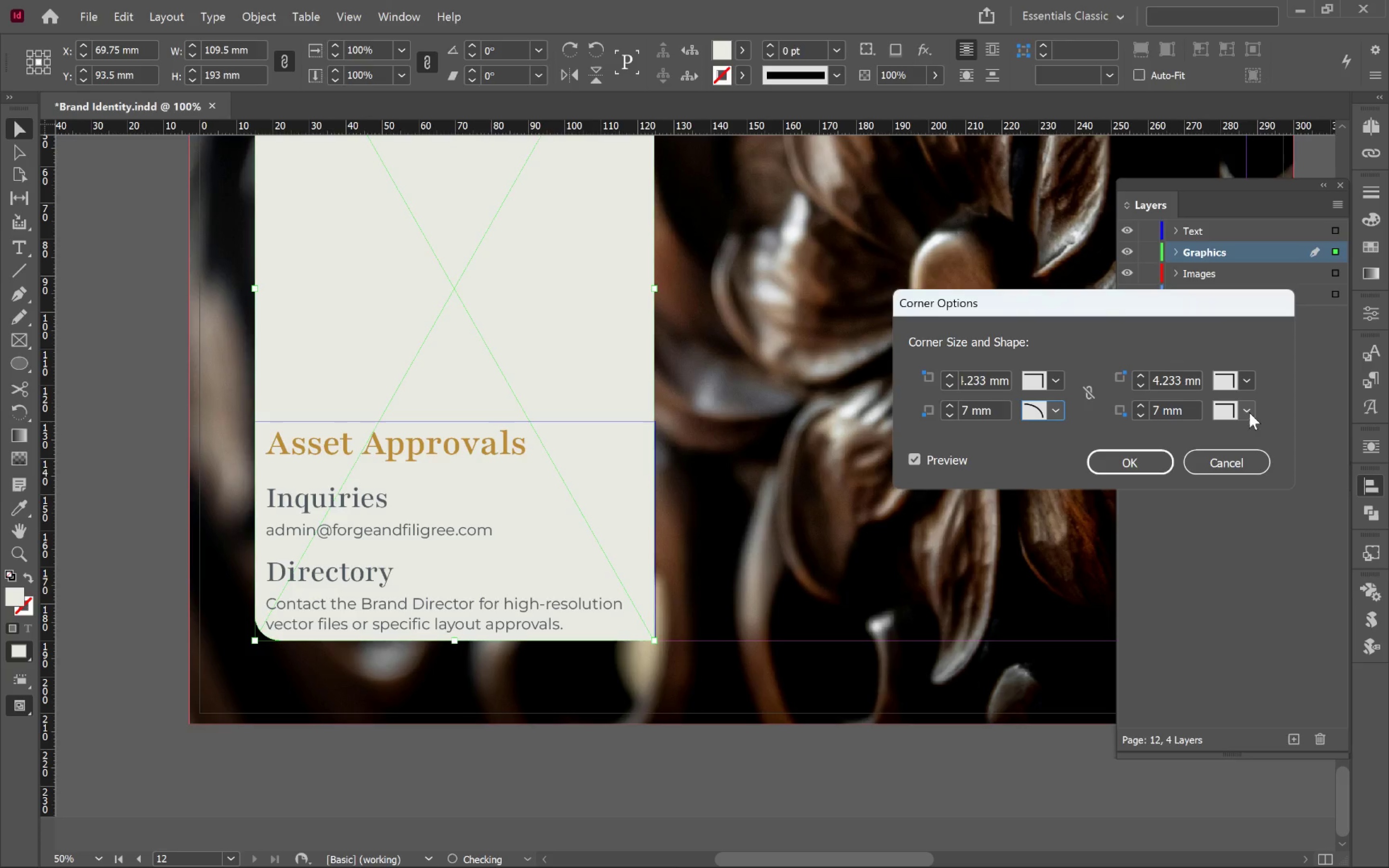 
left_click([1245, 409])
 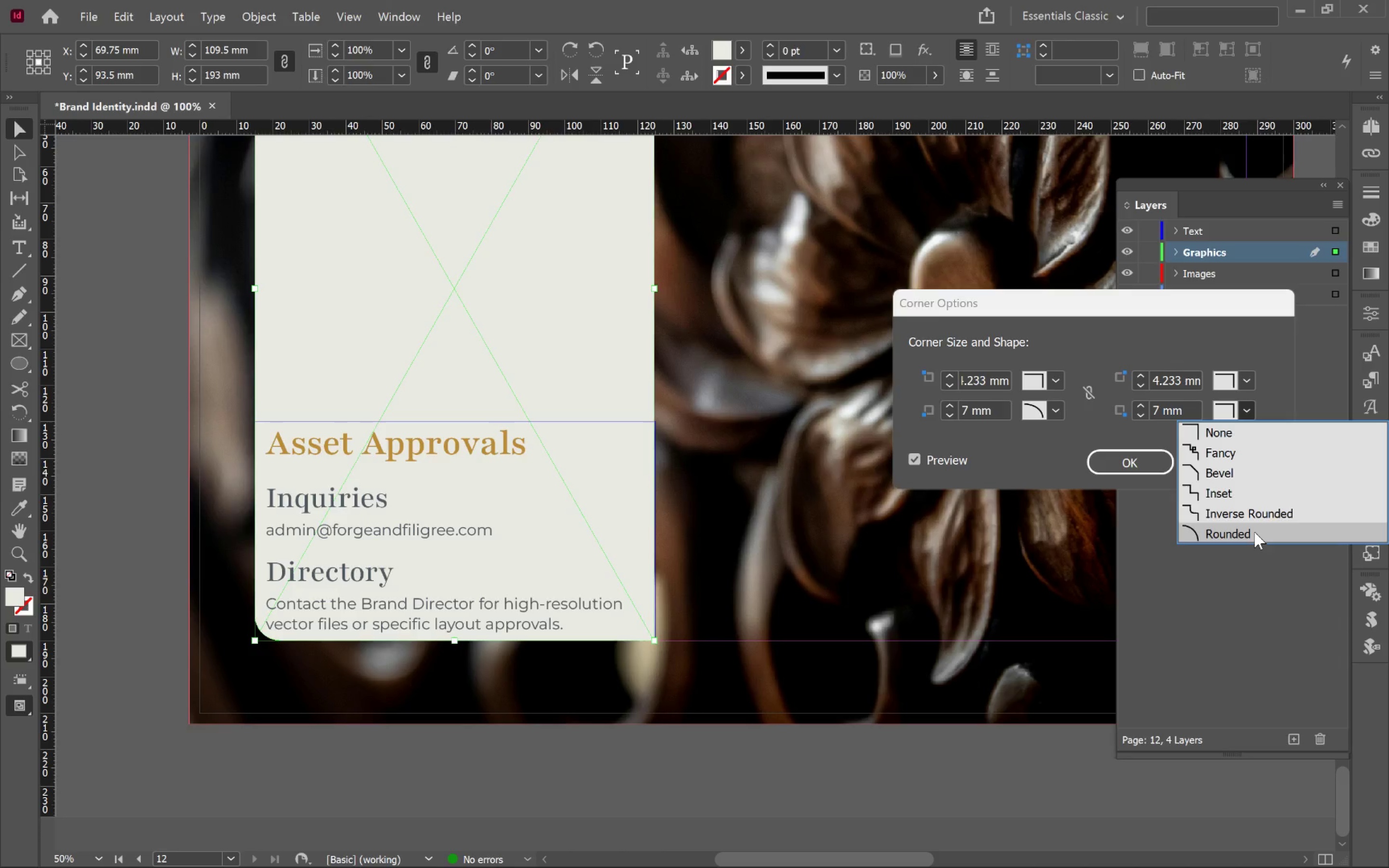 
left_click([1254, 532])
 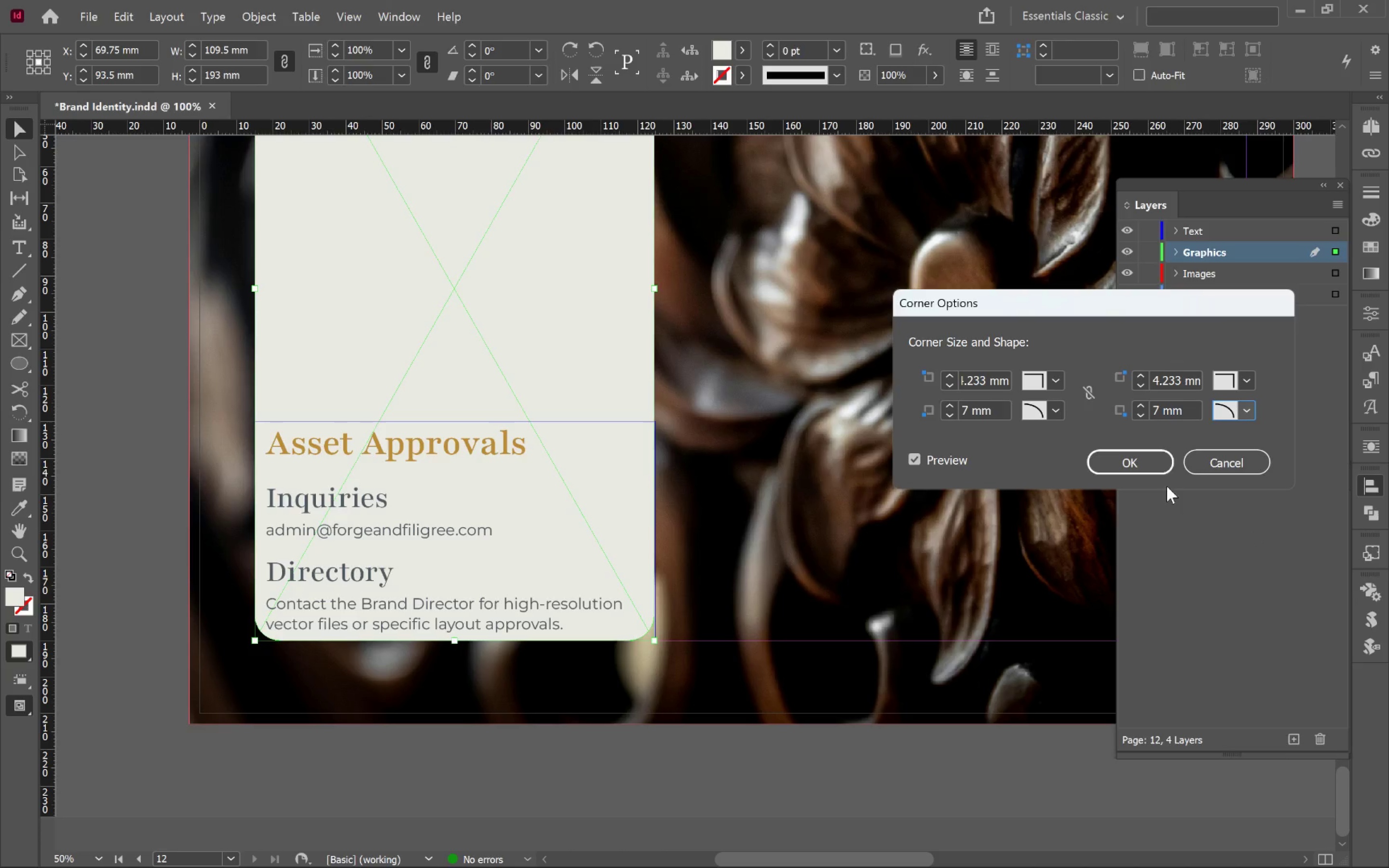 
left_click([1152, 462])
 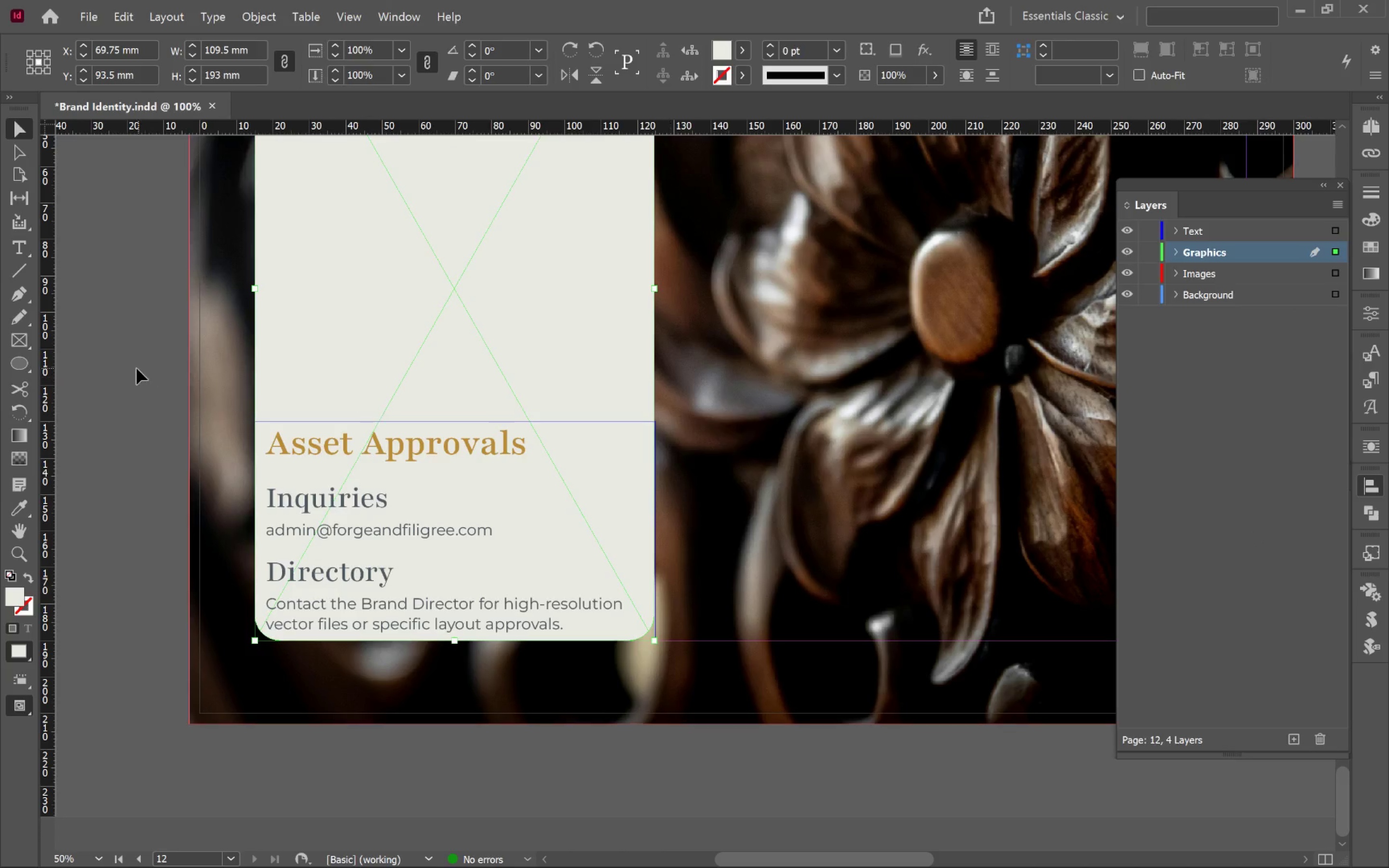 
left_click([135, 368])
 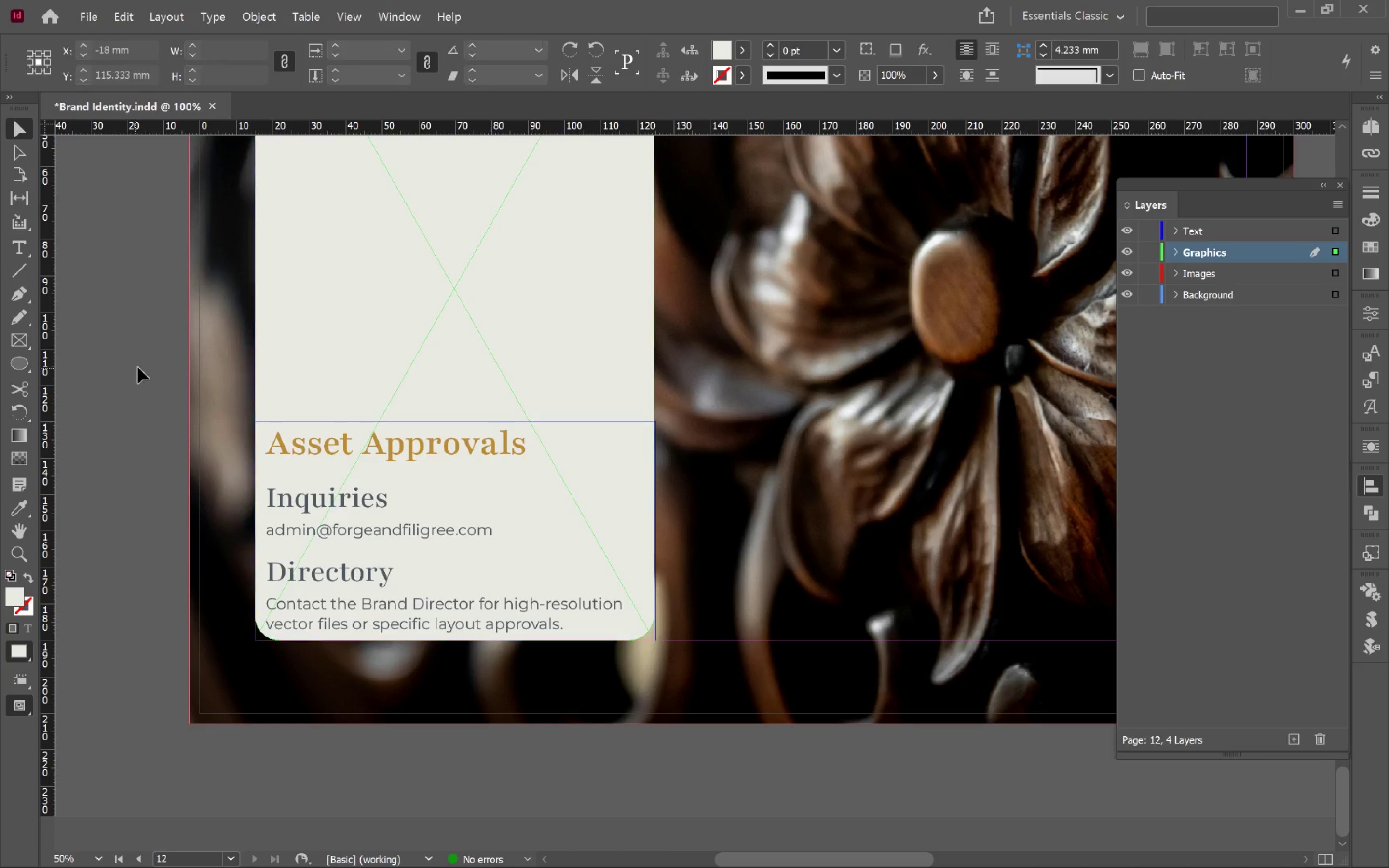 
hold_key(key=AltLeft, duration=0.88)
scroll: coordinate [156, 374], scroll_direction: down, amount: 2.0
 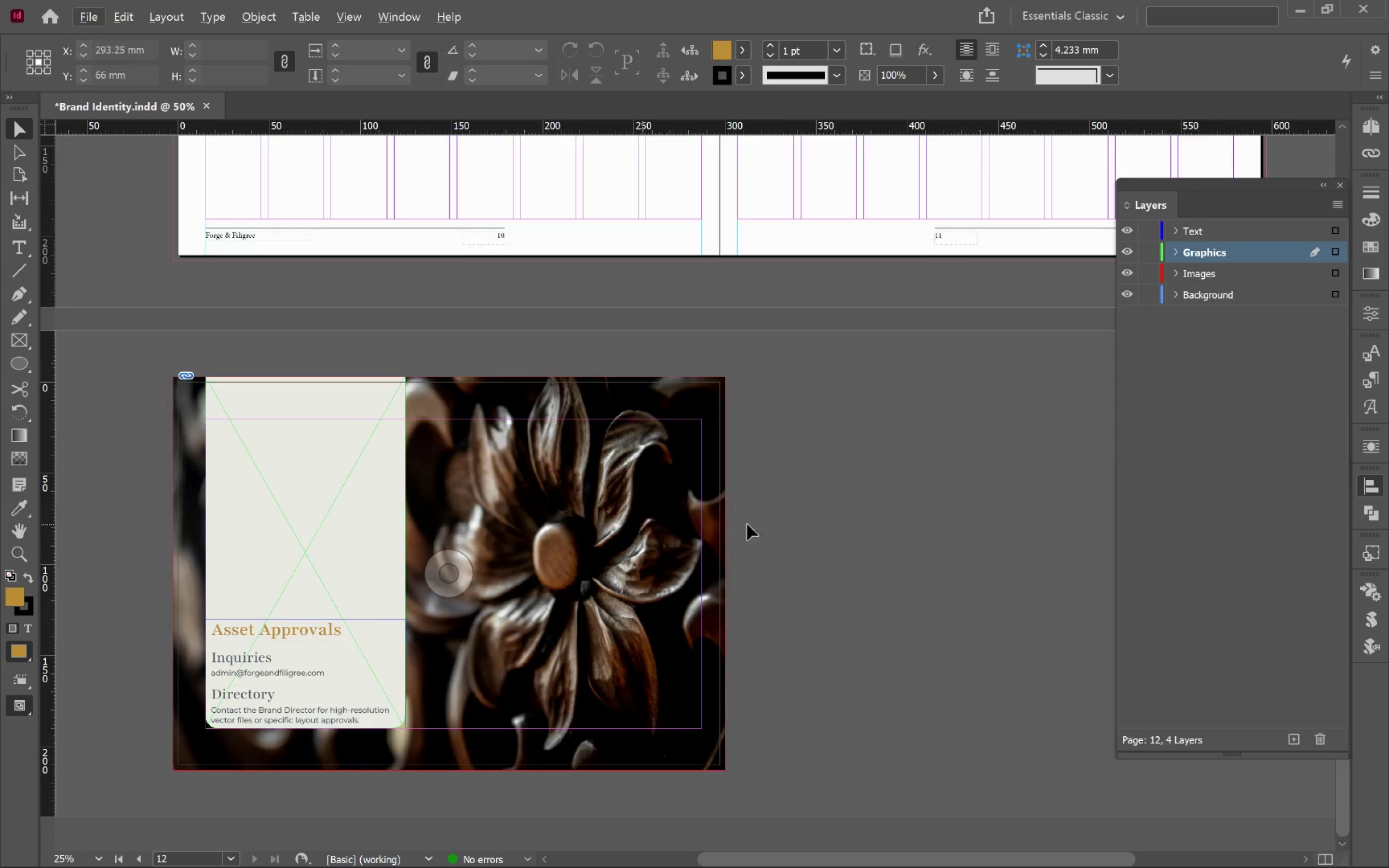 
left_click([915, 520])
 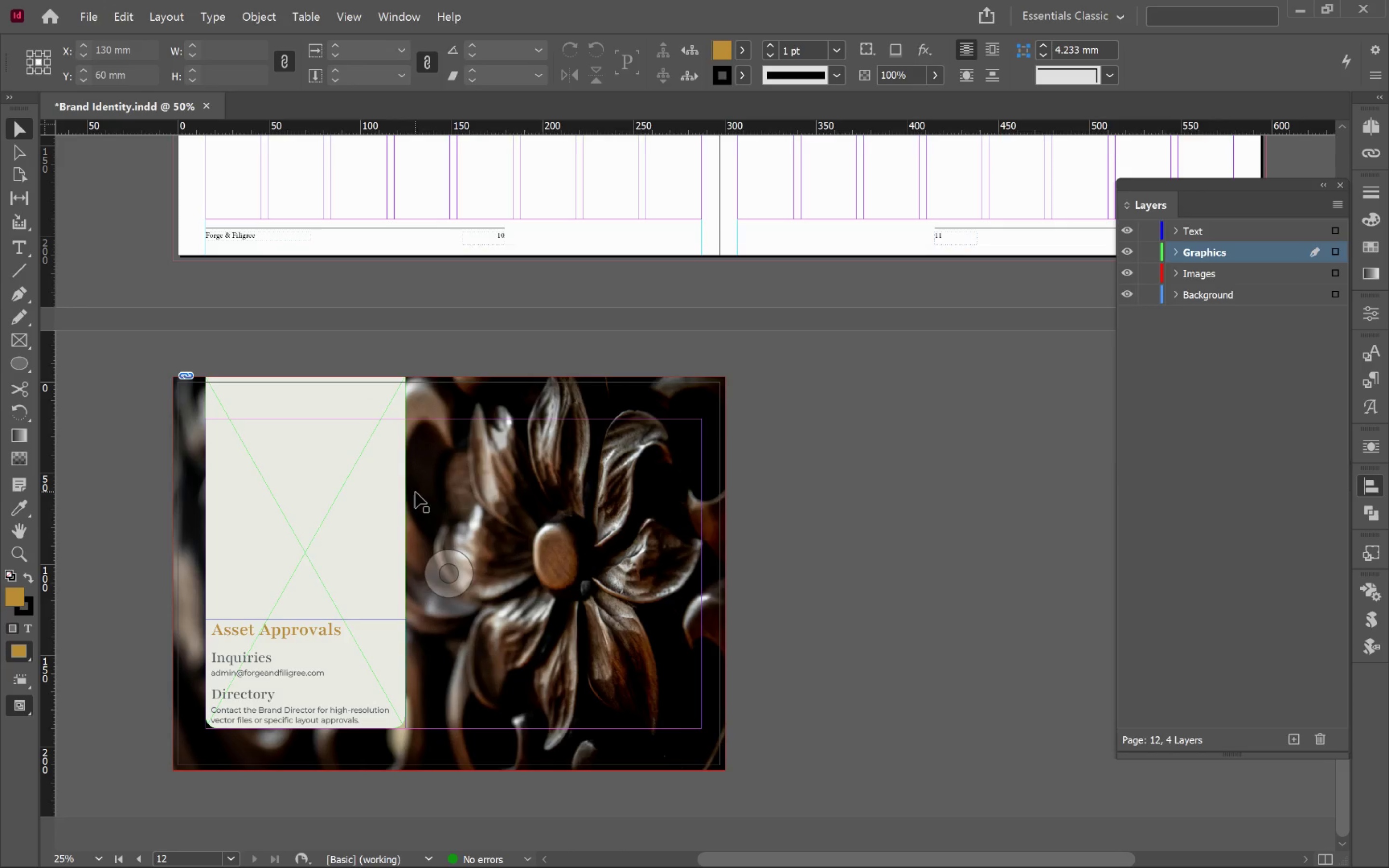 
left_click([378, 490])
 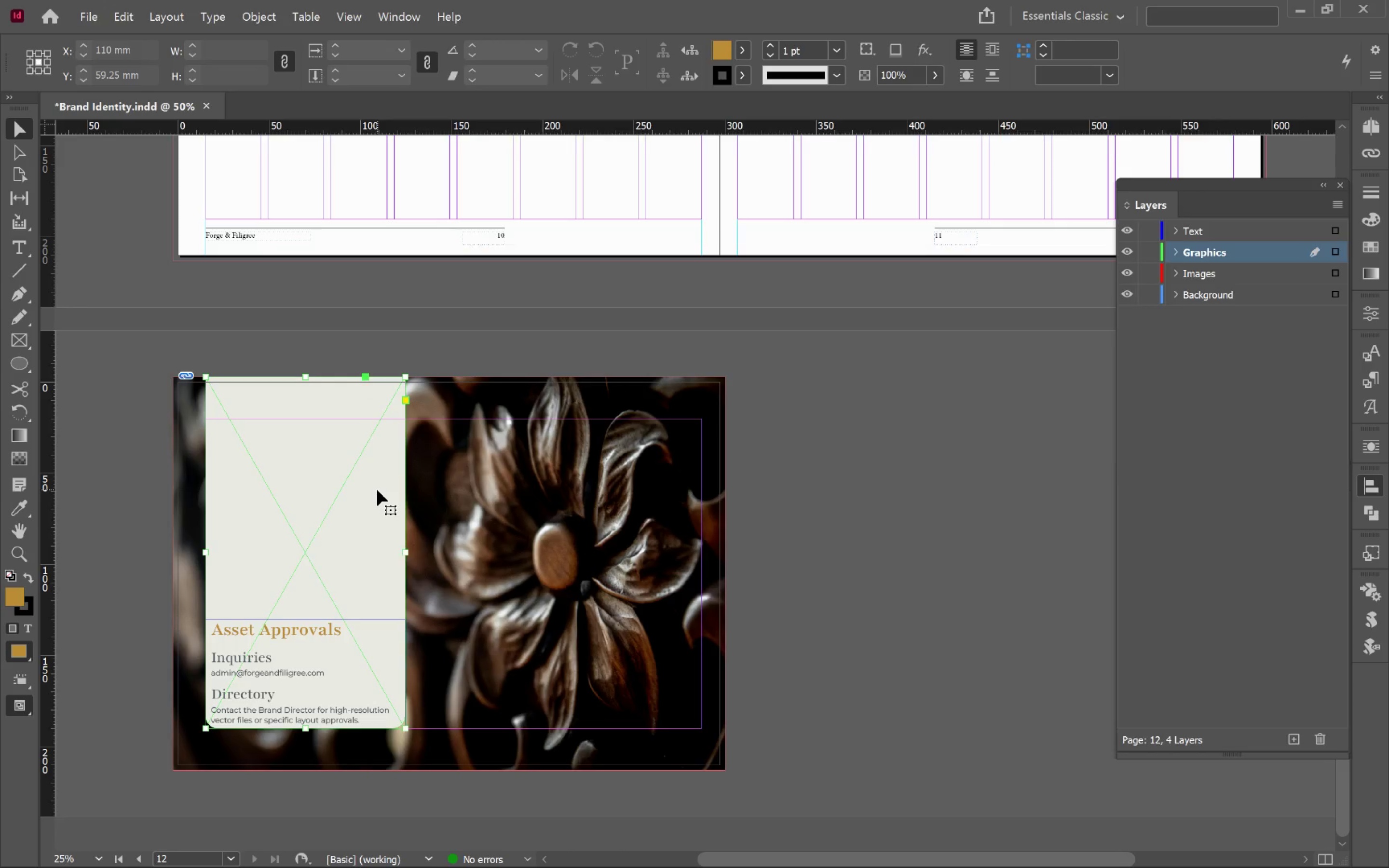 
key(Control+BracketLeft)
 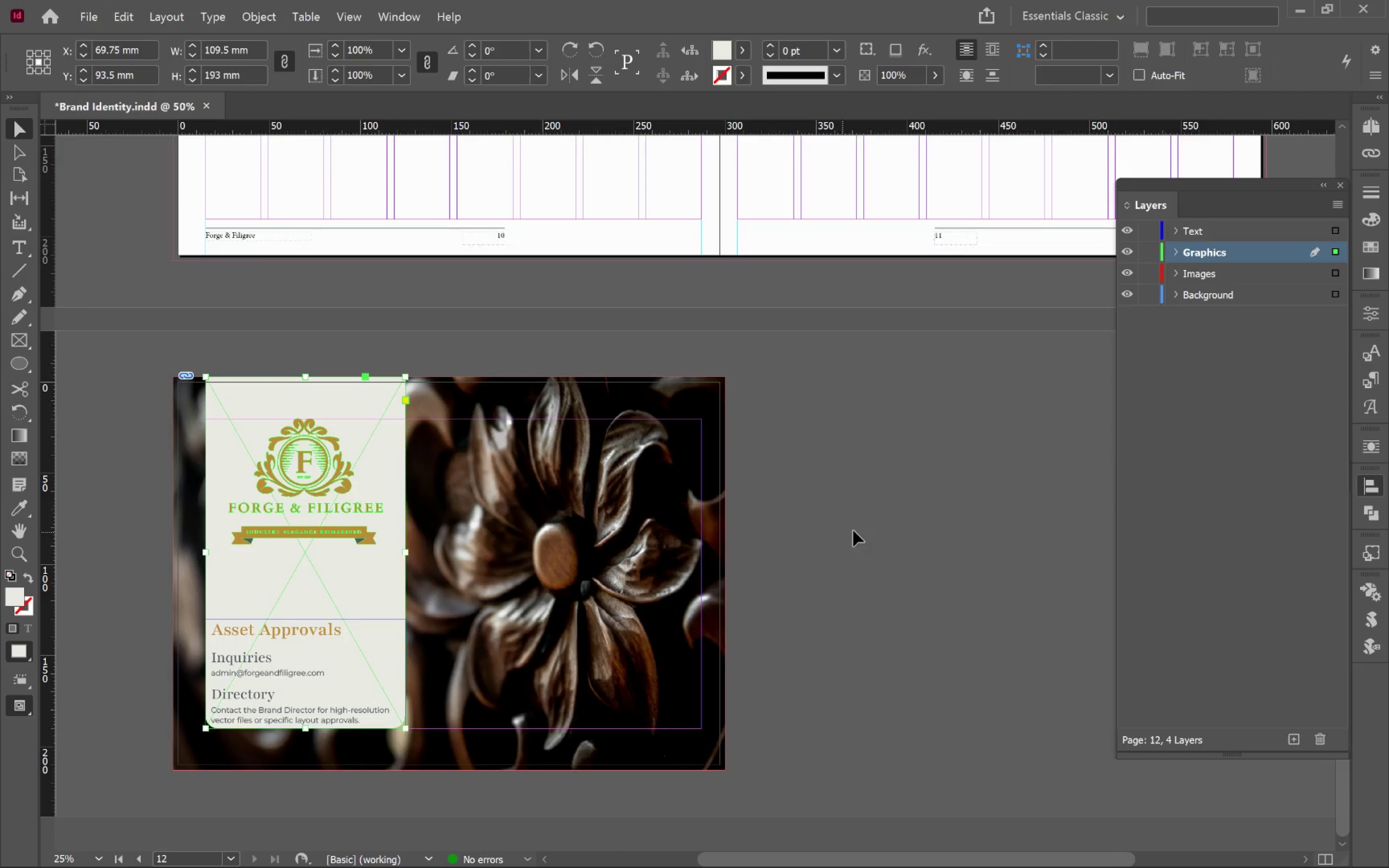 
key(W)
 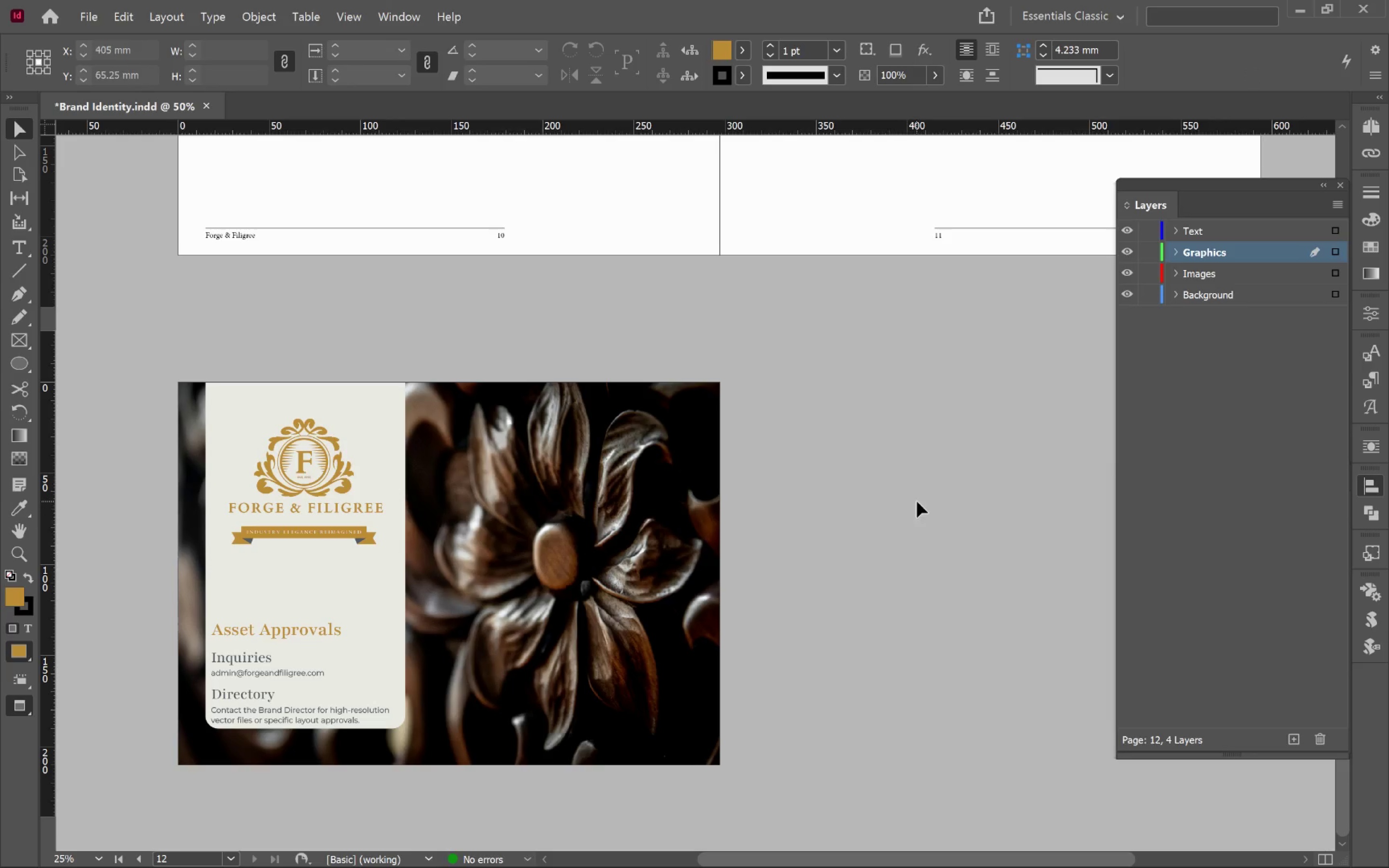 
left_click([314, 674])
 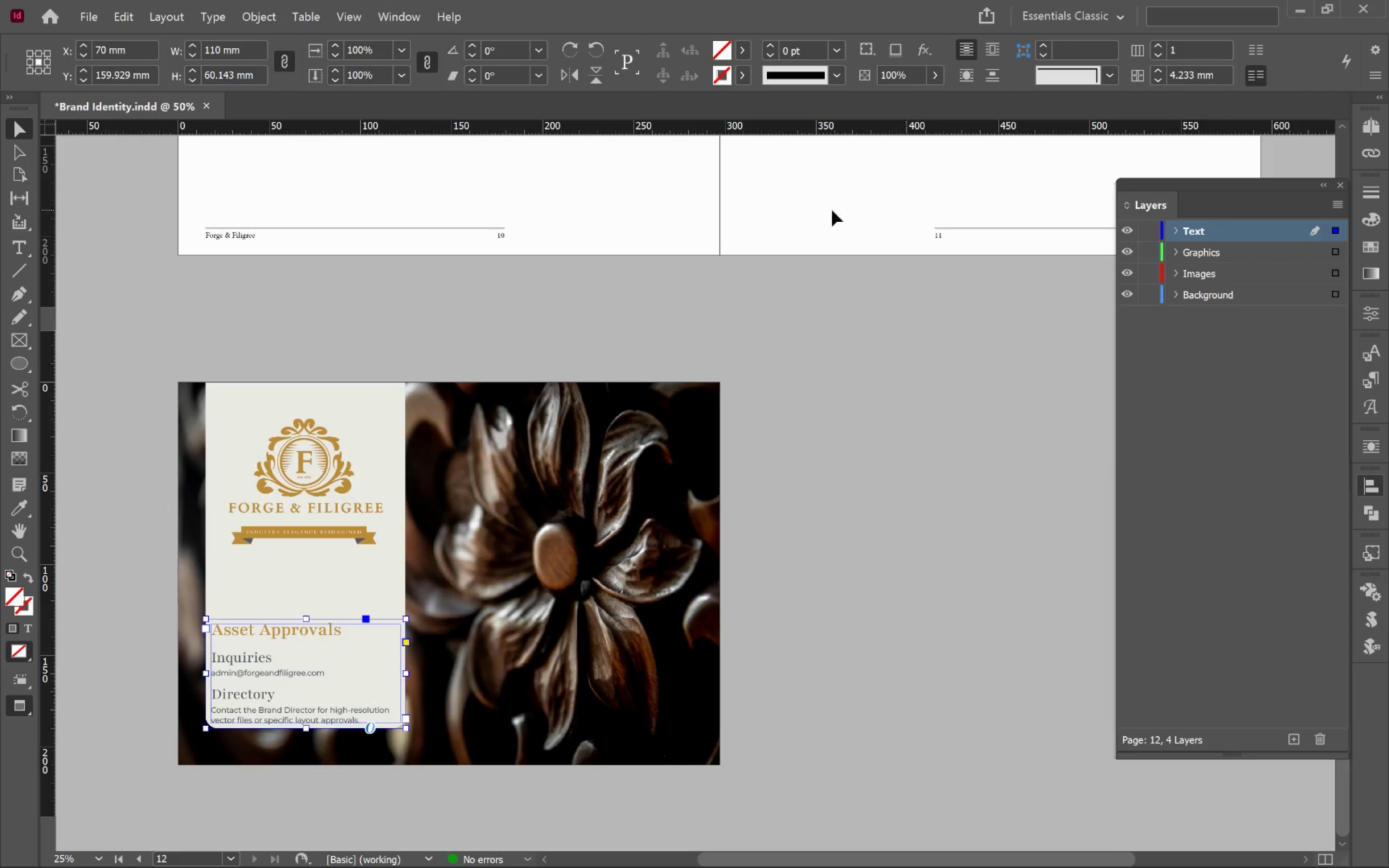 
right_click([304, 640])
 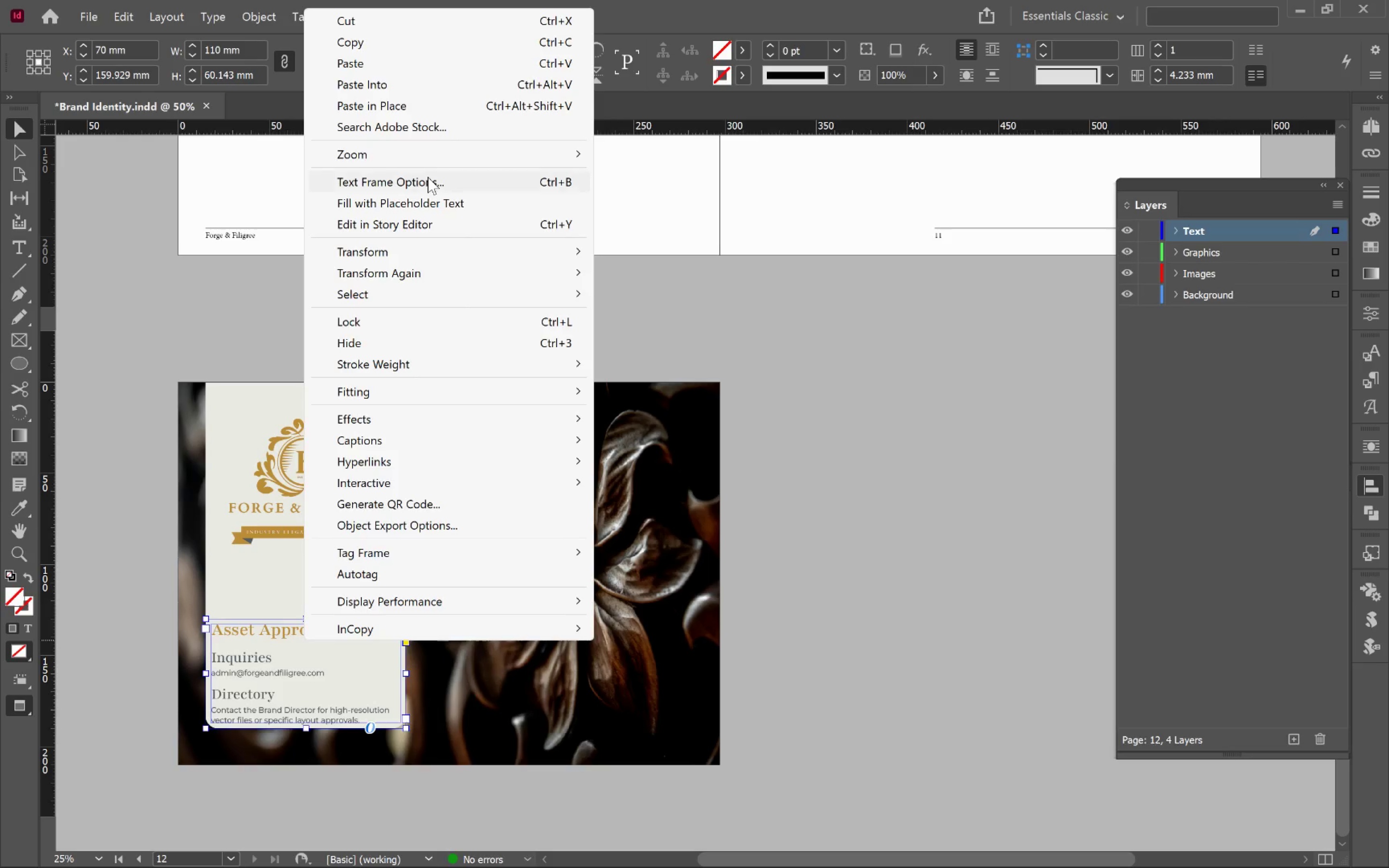 
left_click([423, 183])
 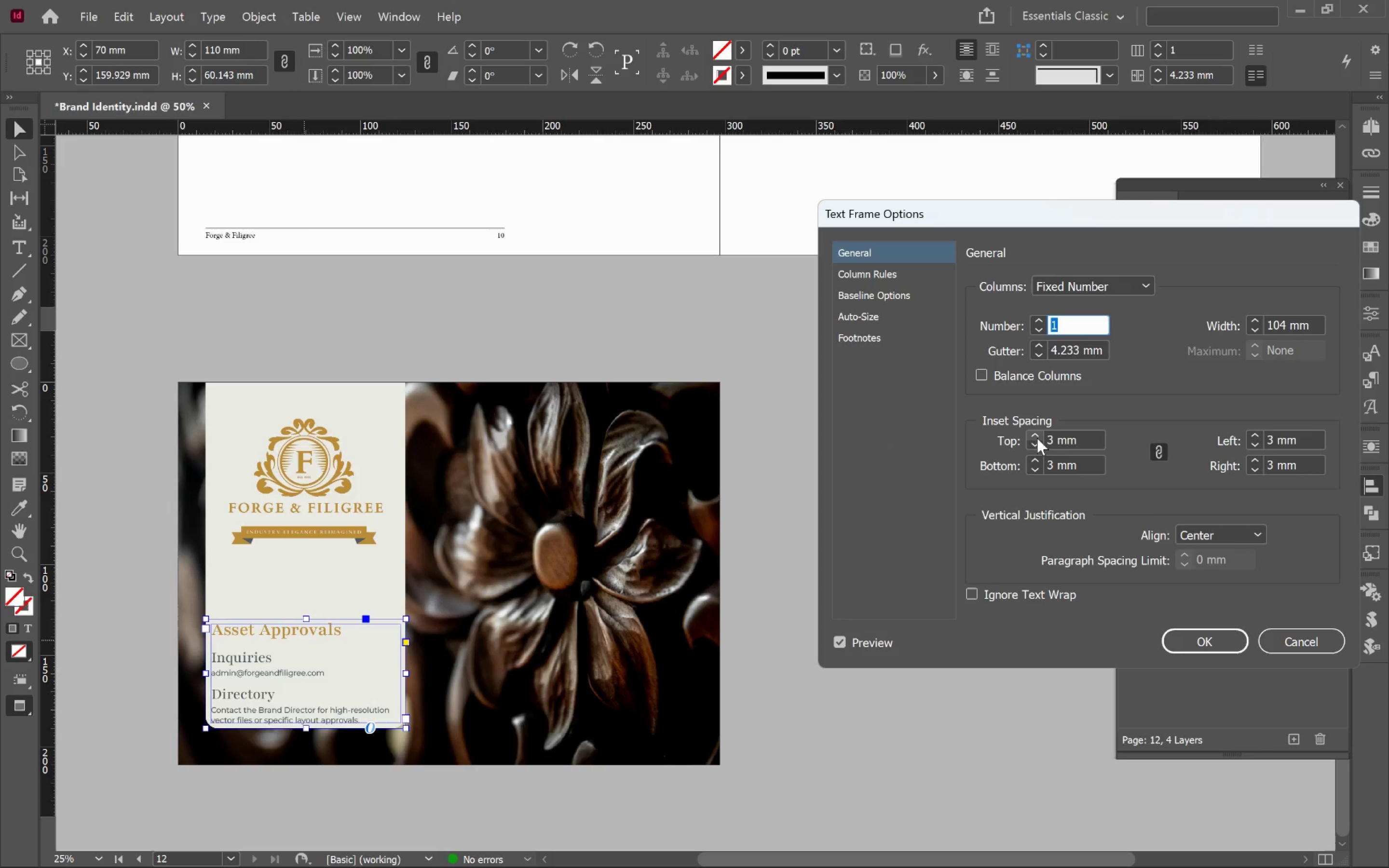 
double_click([1037, 437])
 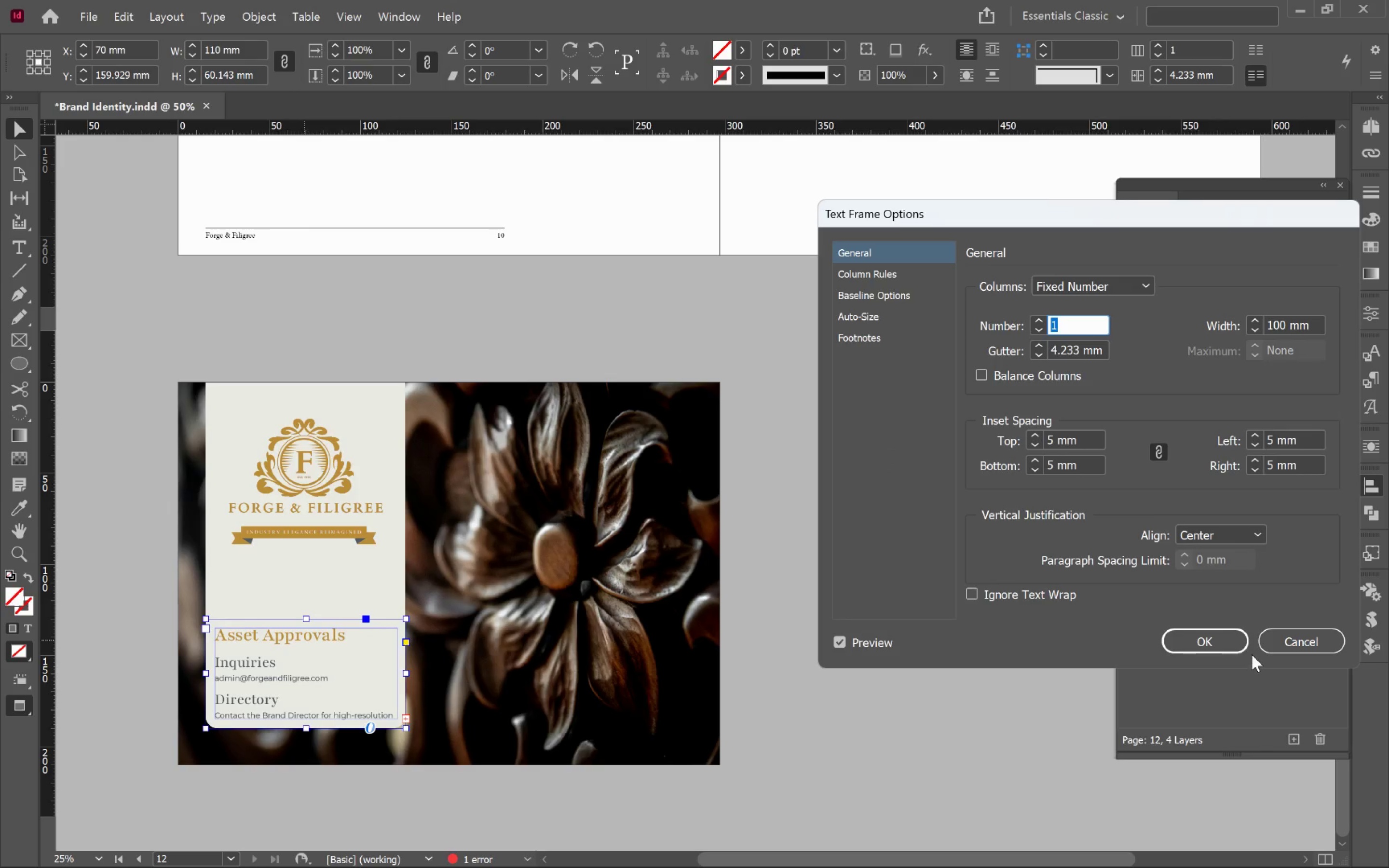 
left_click([1193, 638])
 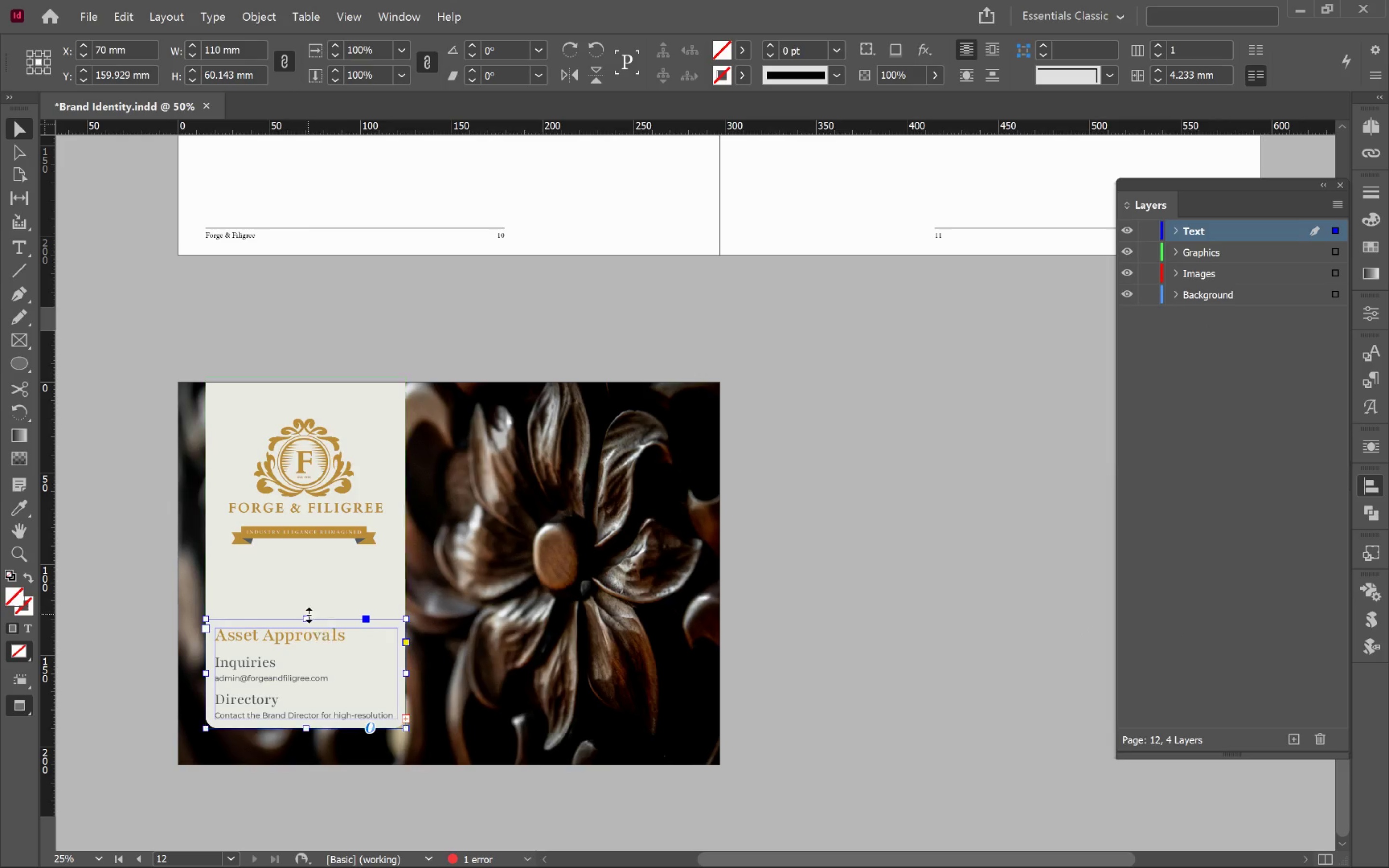 
double_click([307, 617])
 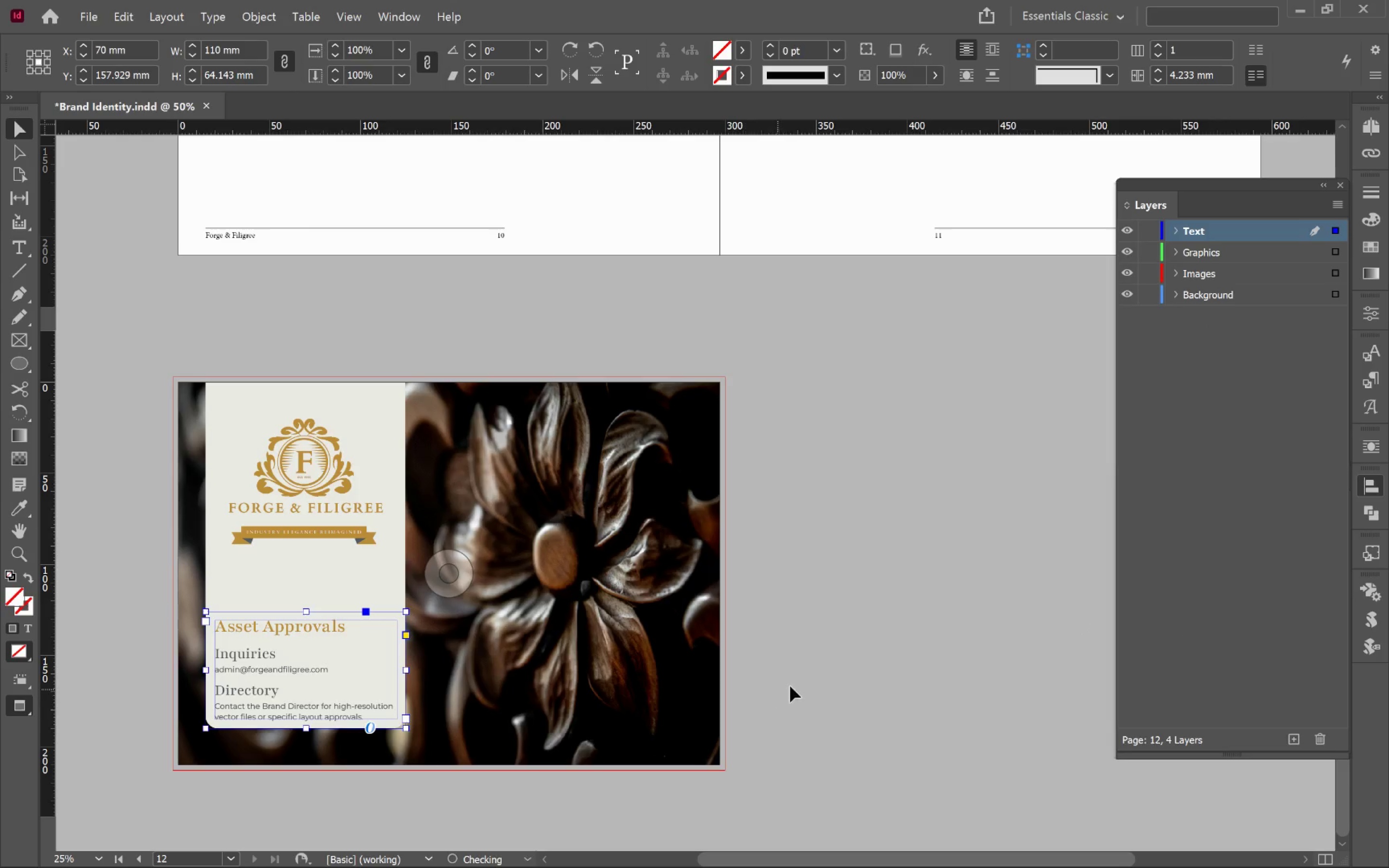 
left_click_drag(start_coordinate=[858, 675], to_coordinate=[861, 675])
 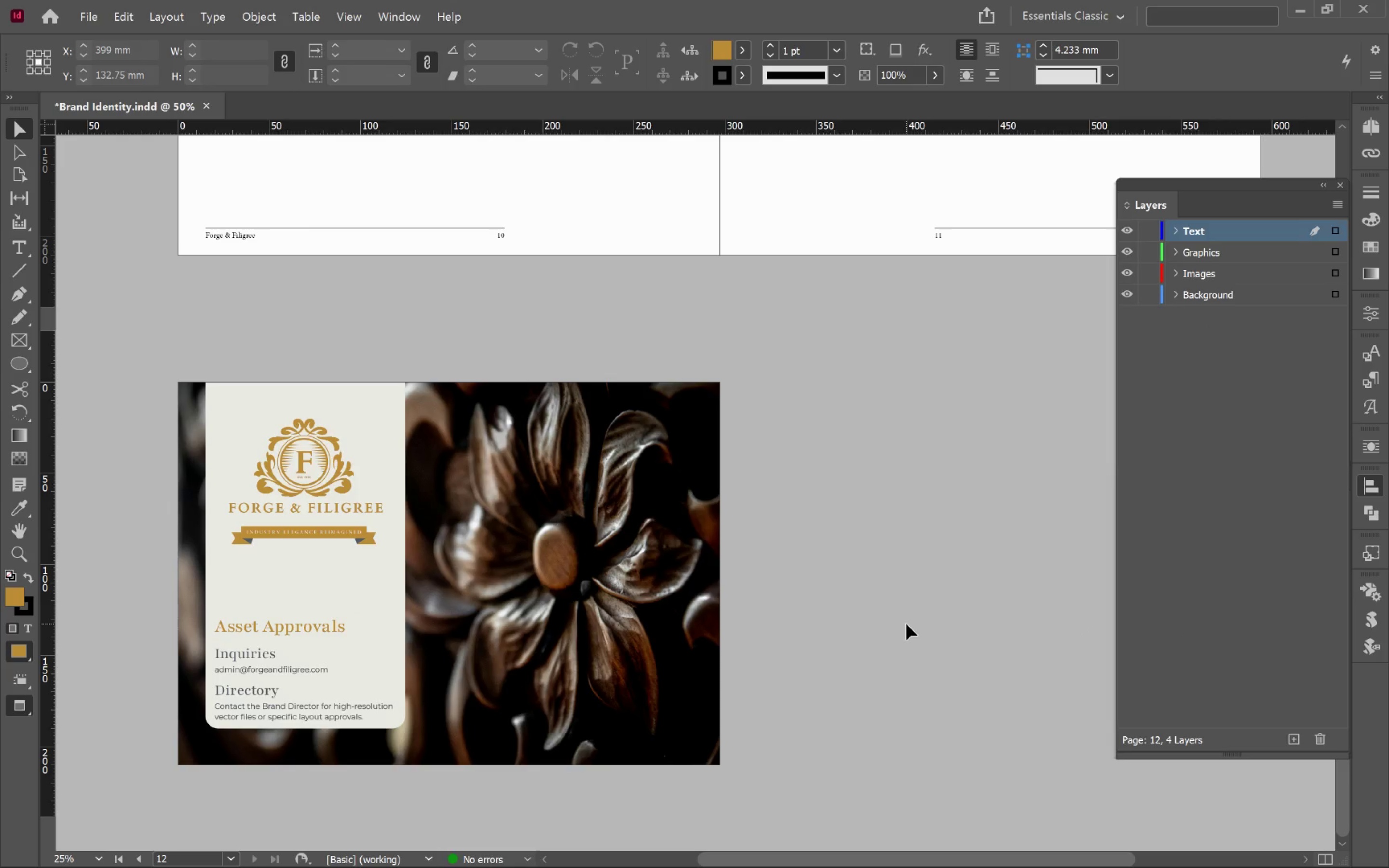 
key(Control+S)
 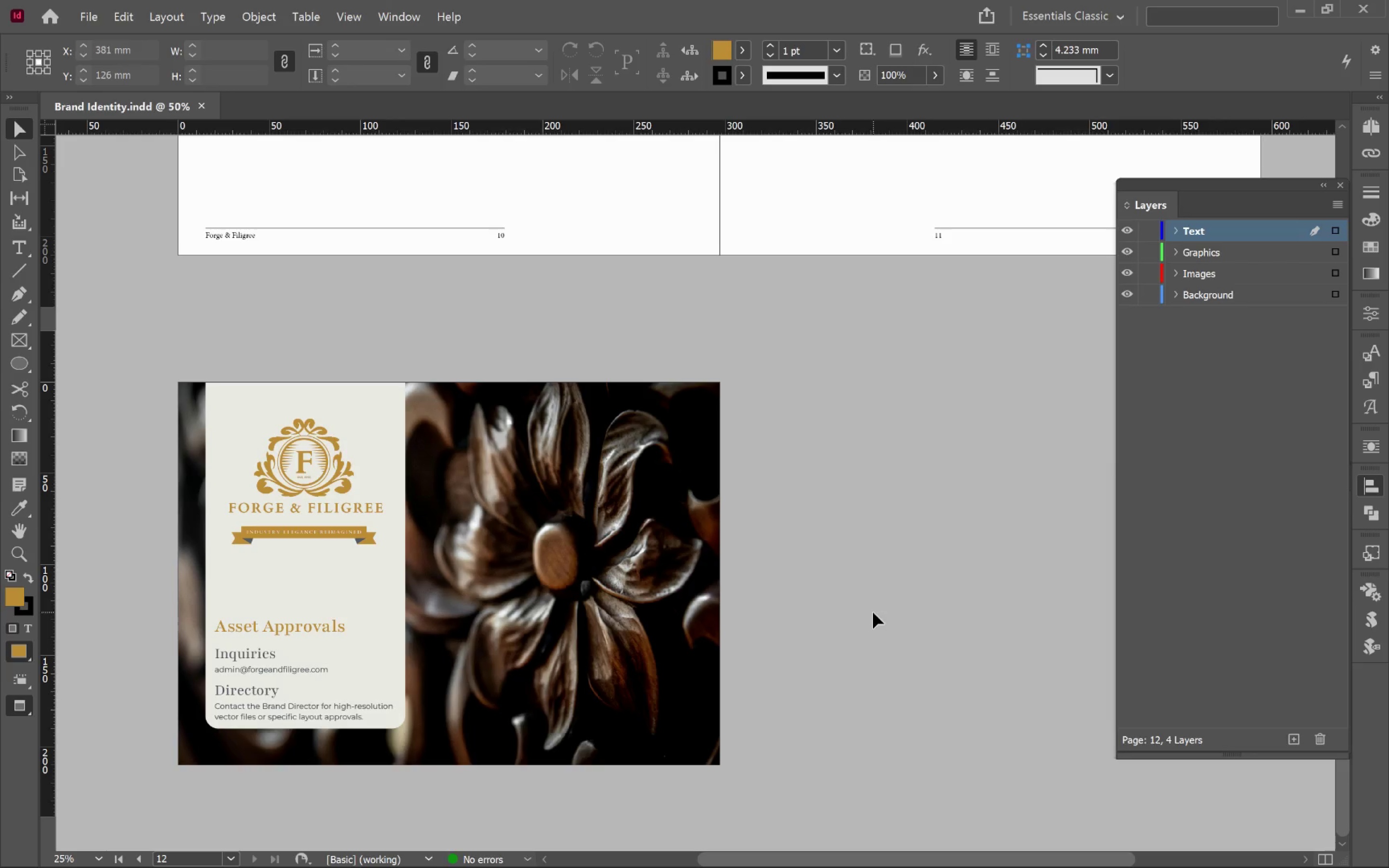 
key(Alt+Tab)
 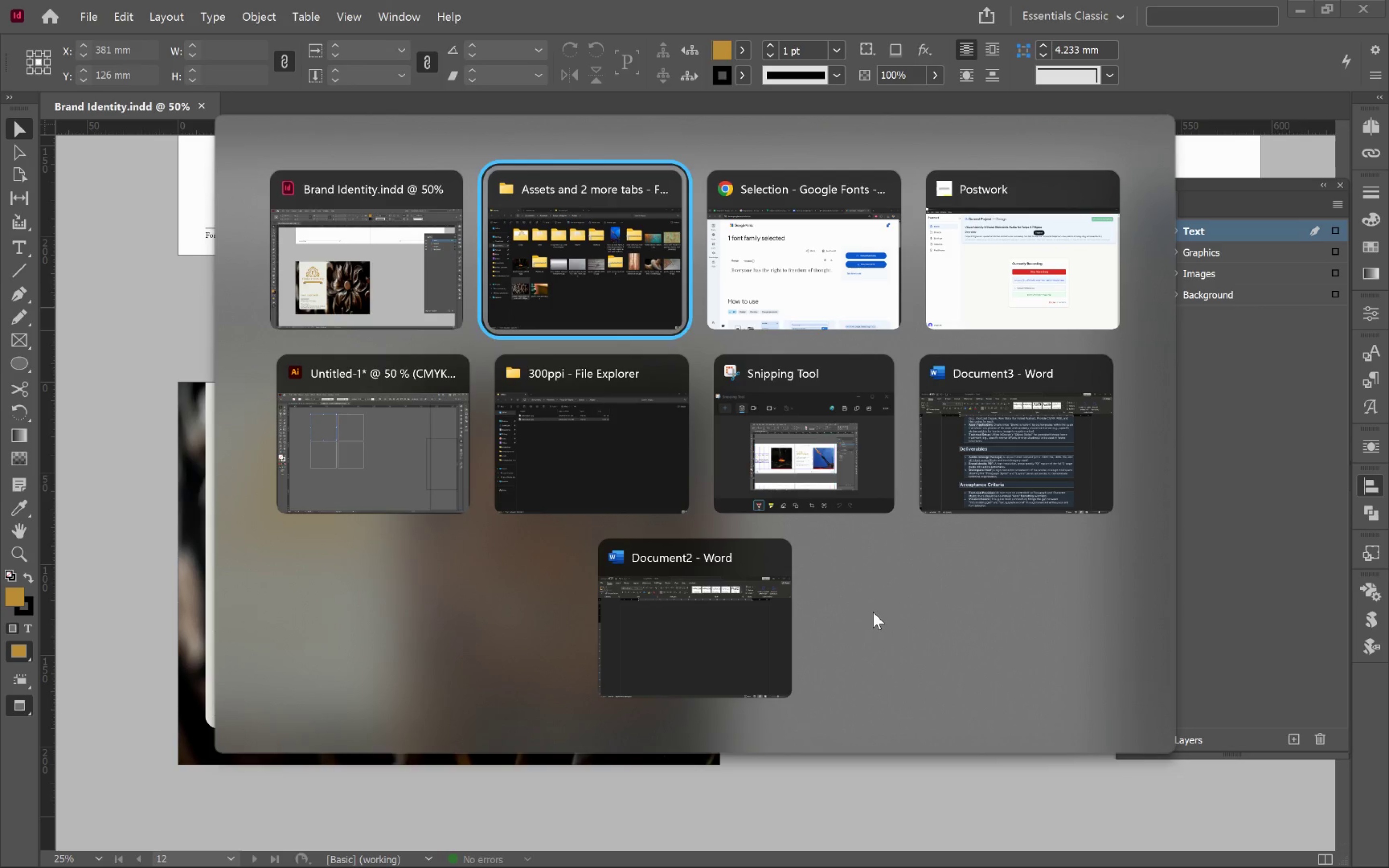 
key(Alt+Tab)
 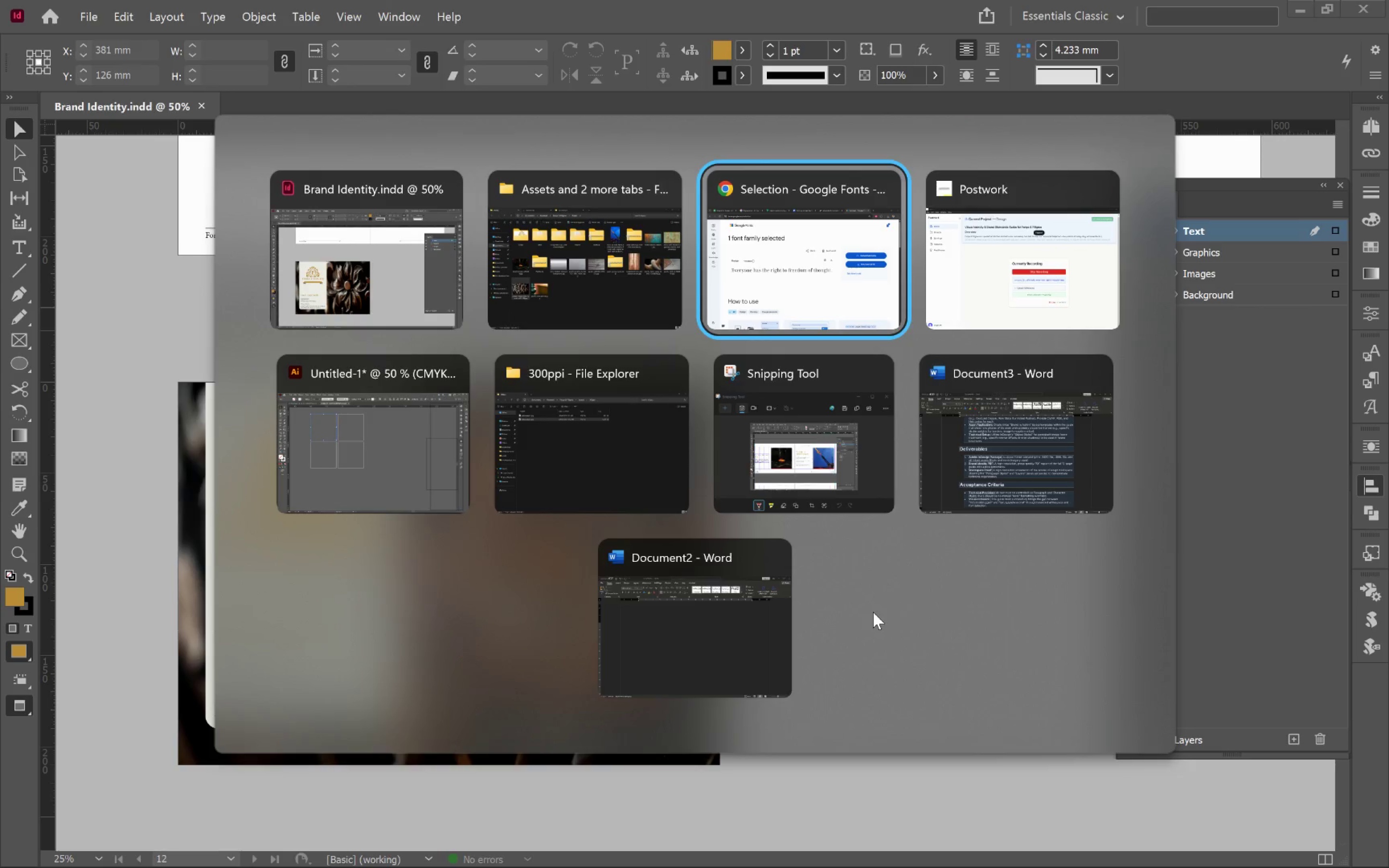 
key(Alt+Tab)
 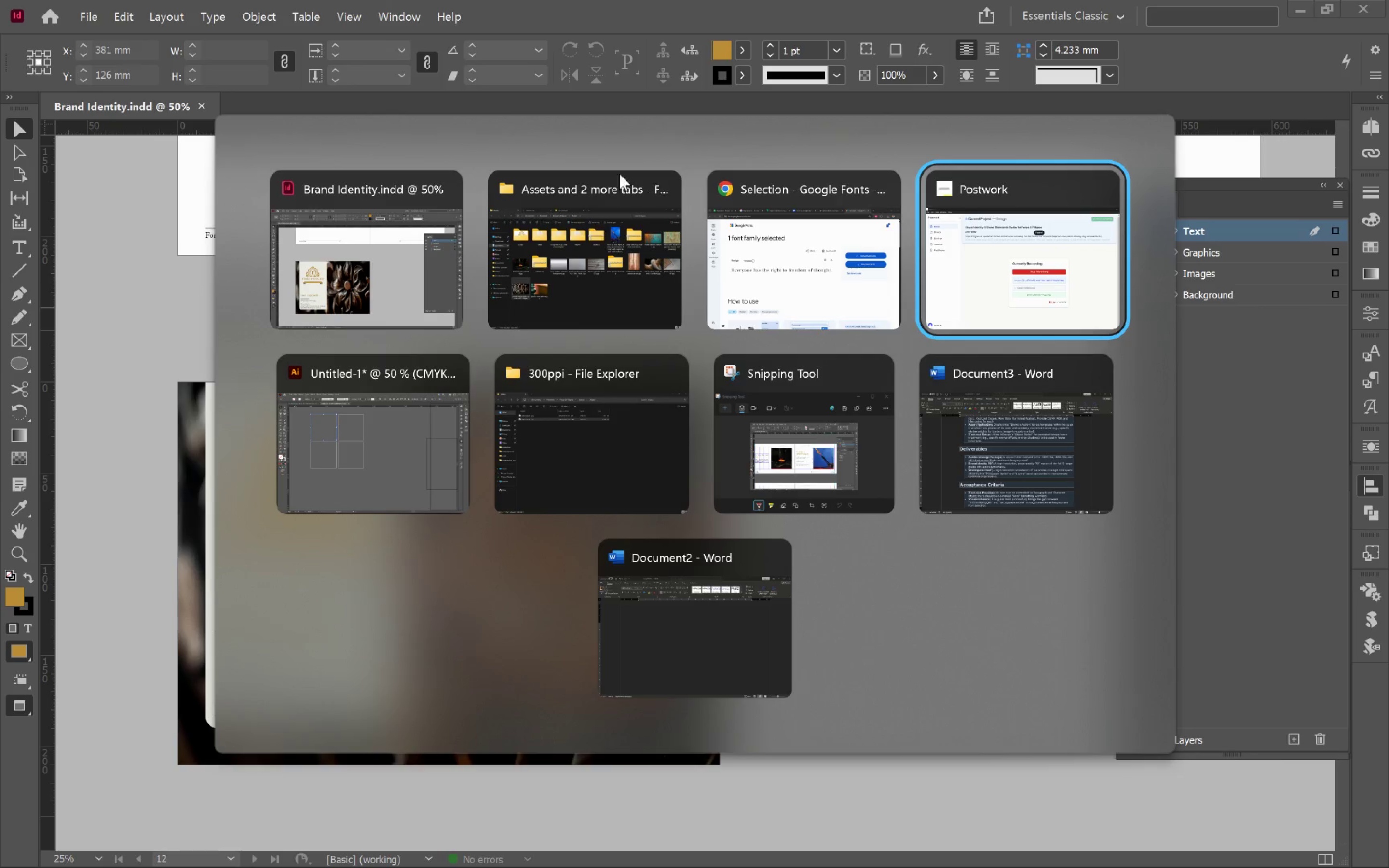 
left_click([768, 281])
 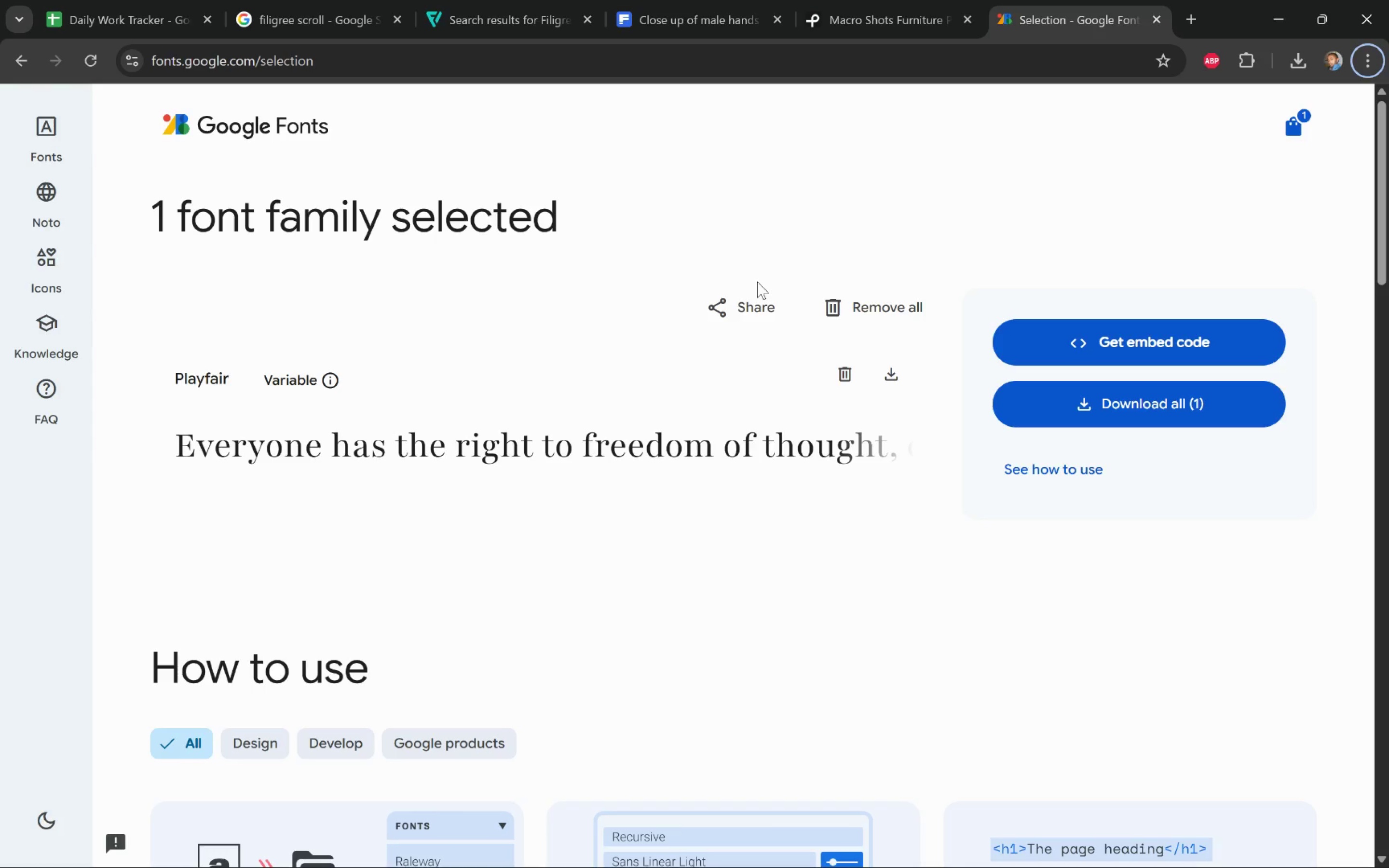 
key(Control+J)
 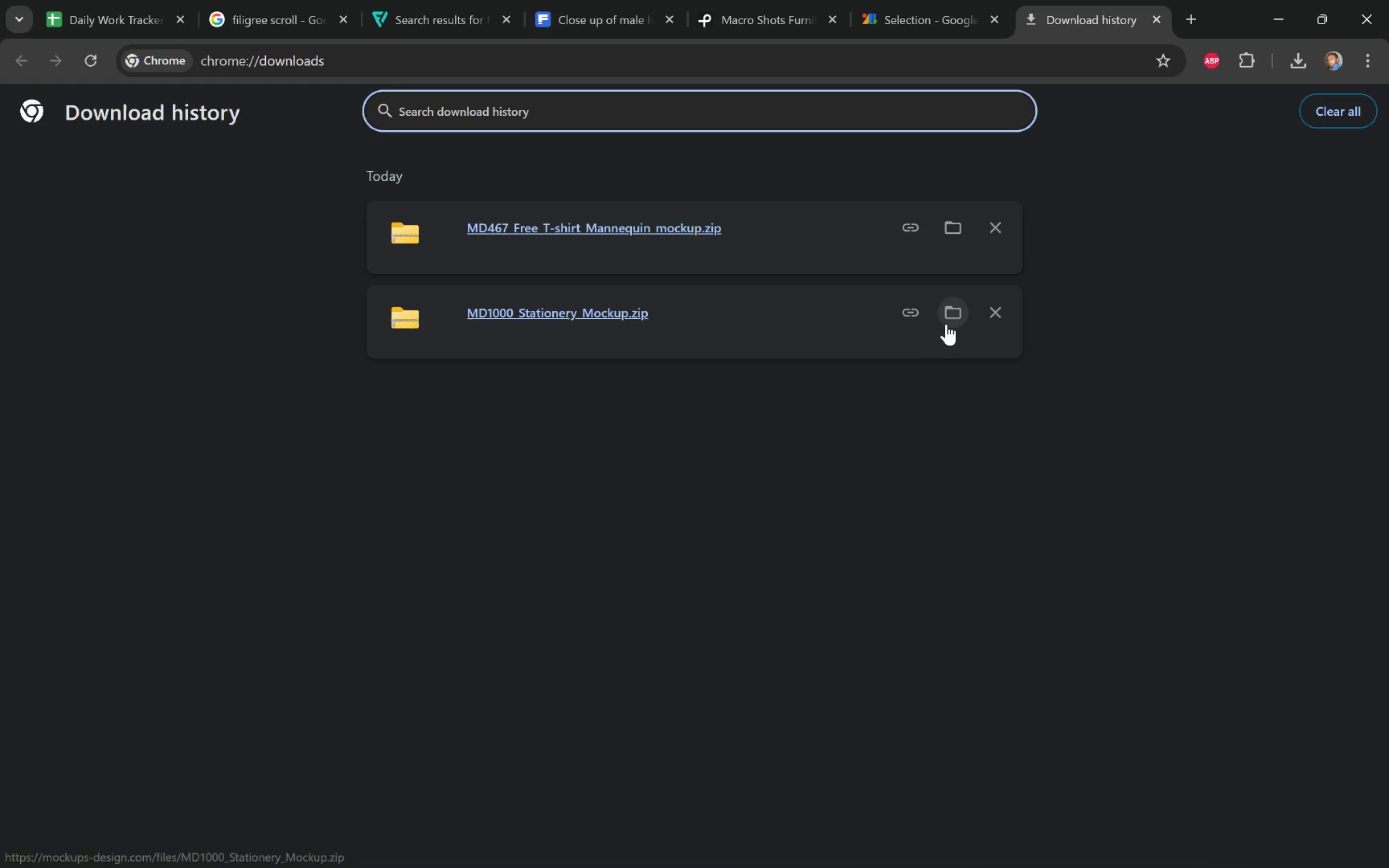 
key(Alt+Tab)
 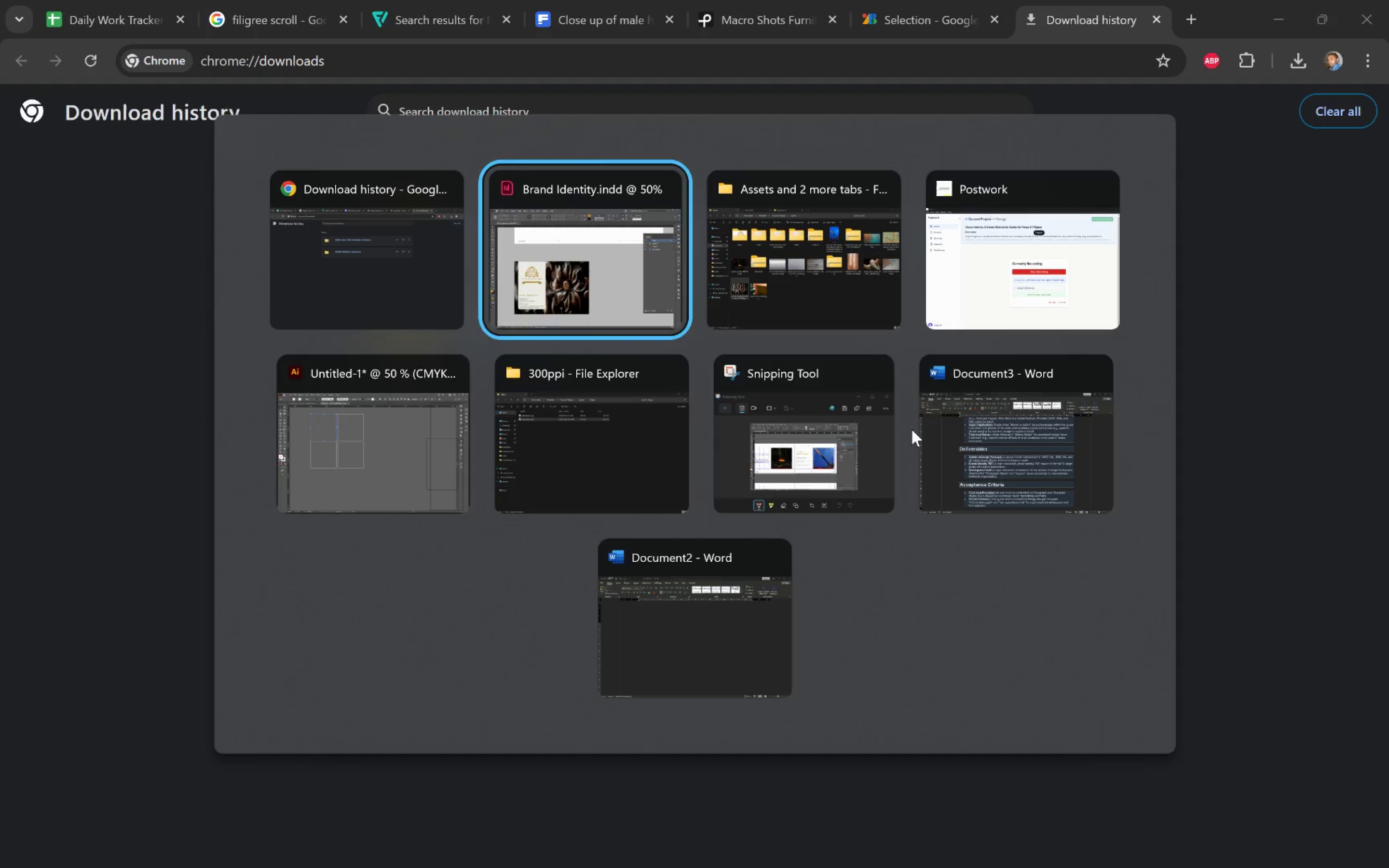 
key(Alt+Tab)
 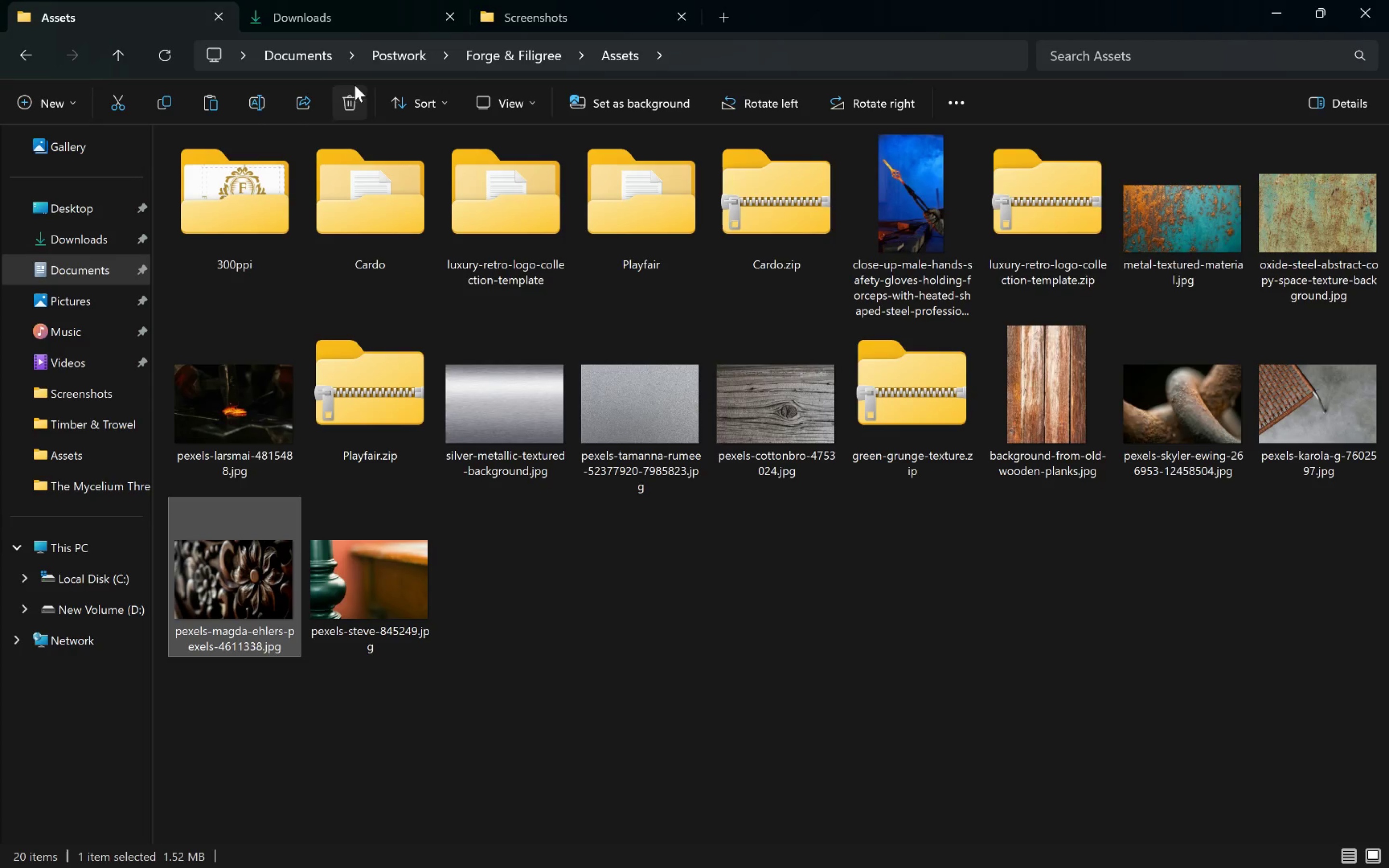 
left_click([340, 20])
 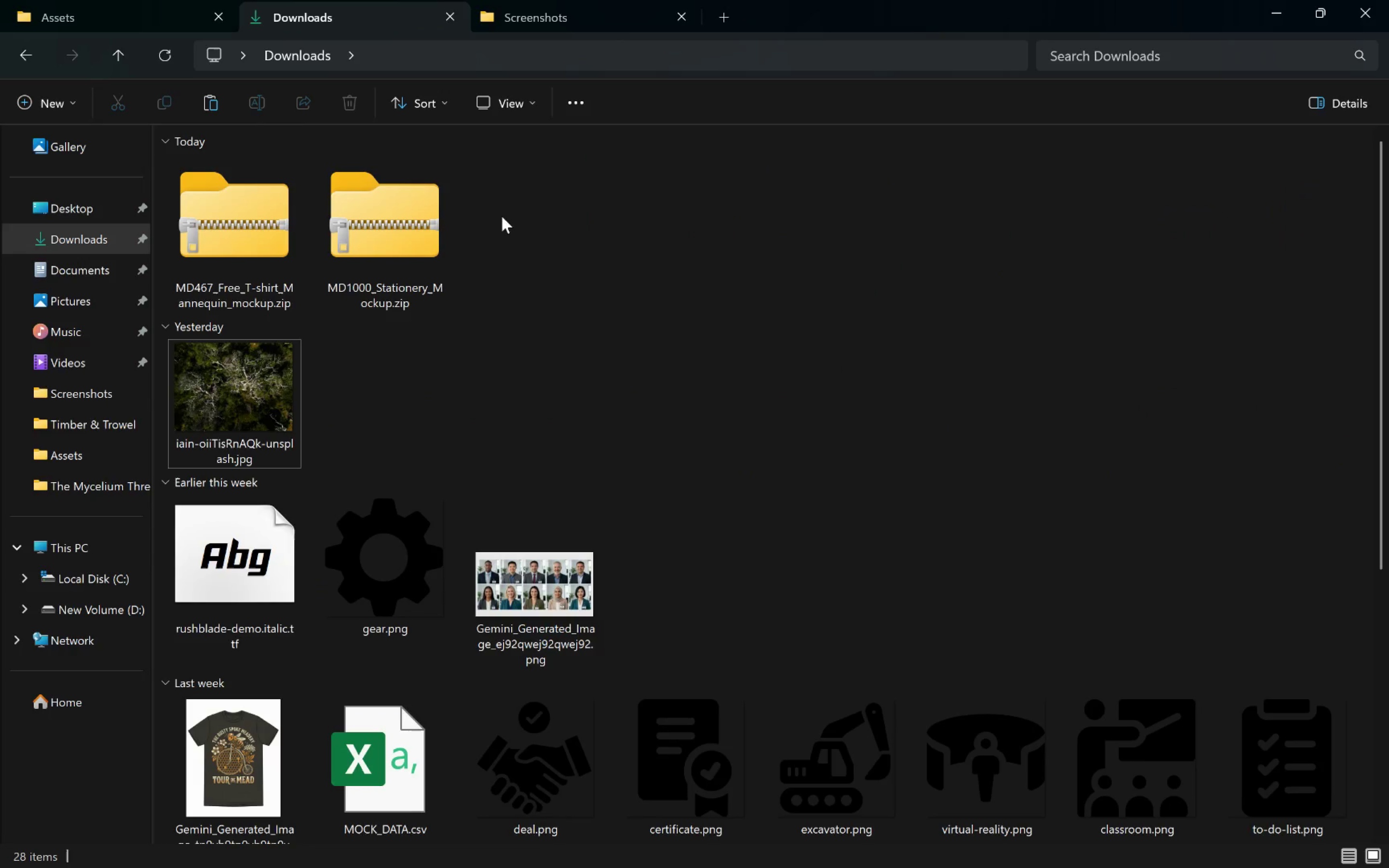 
left_click_drag(start_coordinate=[527, 213], to_coordinate=[230, 254])
 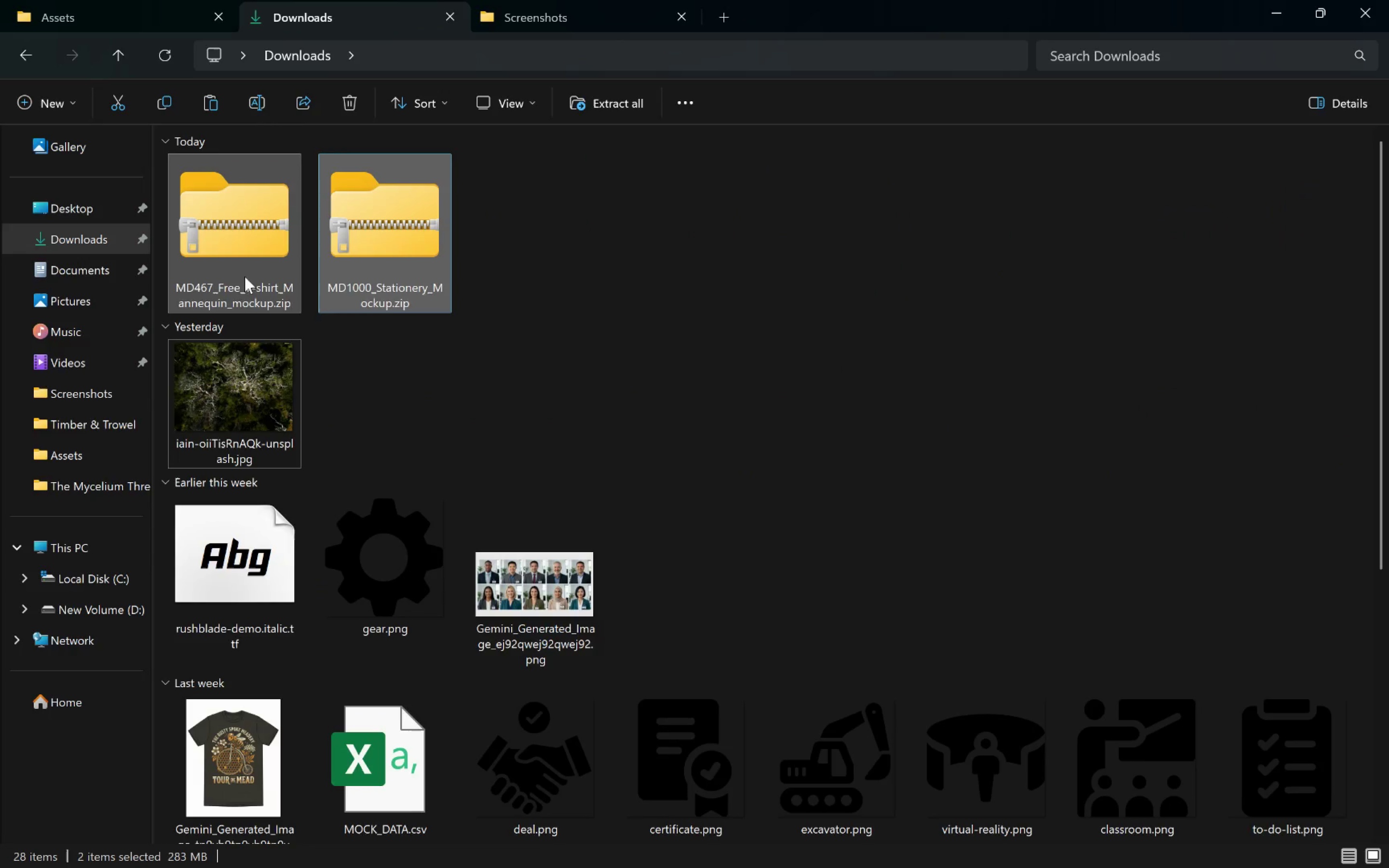 
left_click_drag(start_coordinate=[237, 242], to_coordinate=[751, 612])
 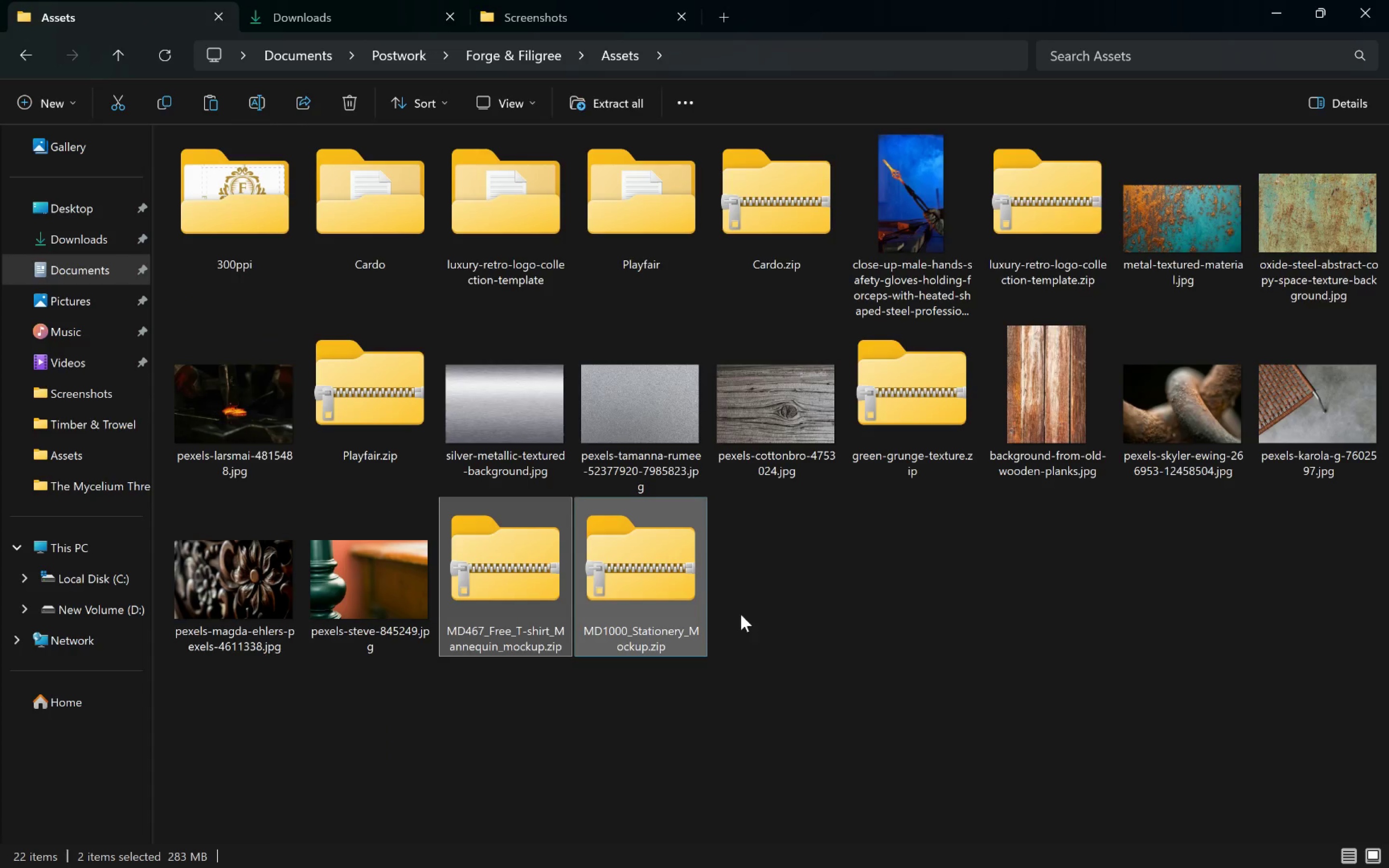 
left_click([795, 612])
 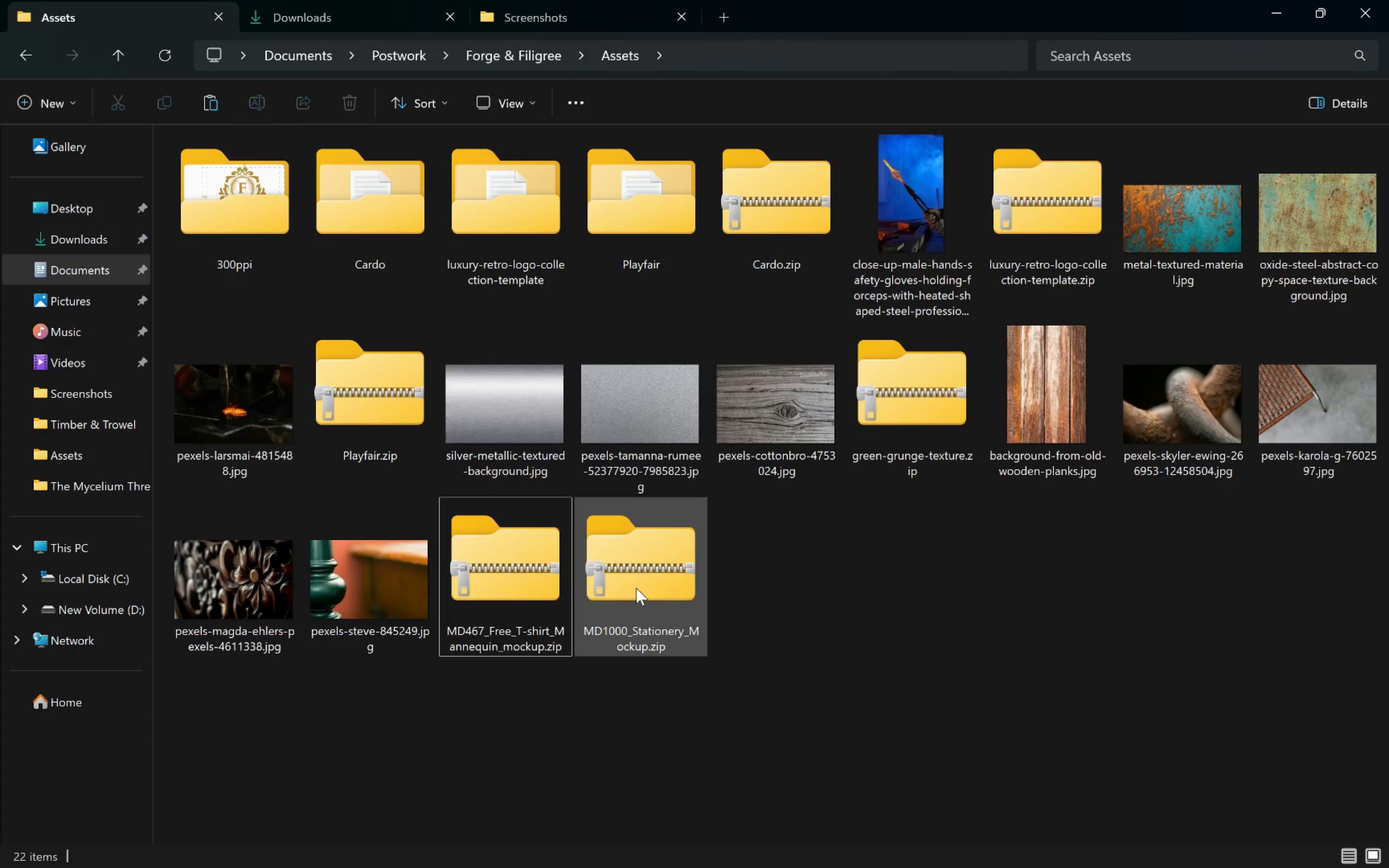 
right_click([637, 588])
 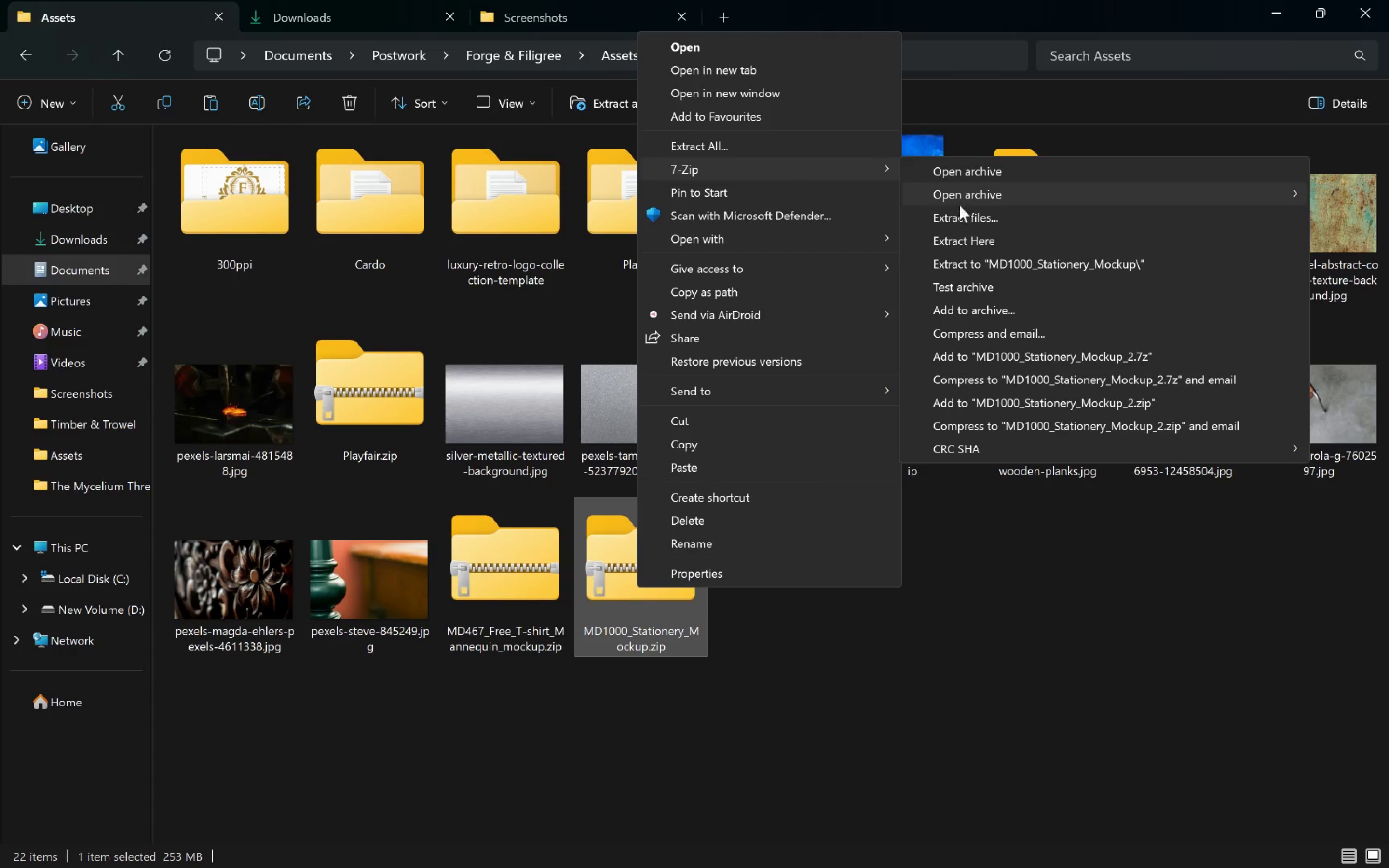 
left_click([974, 265])
 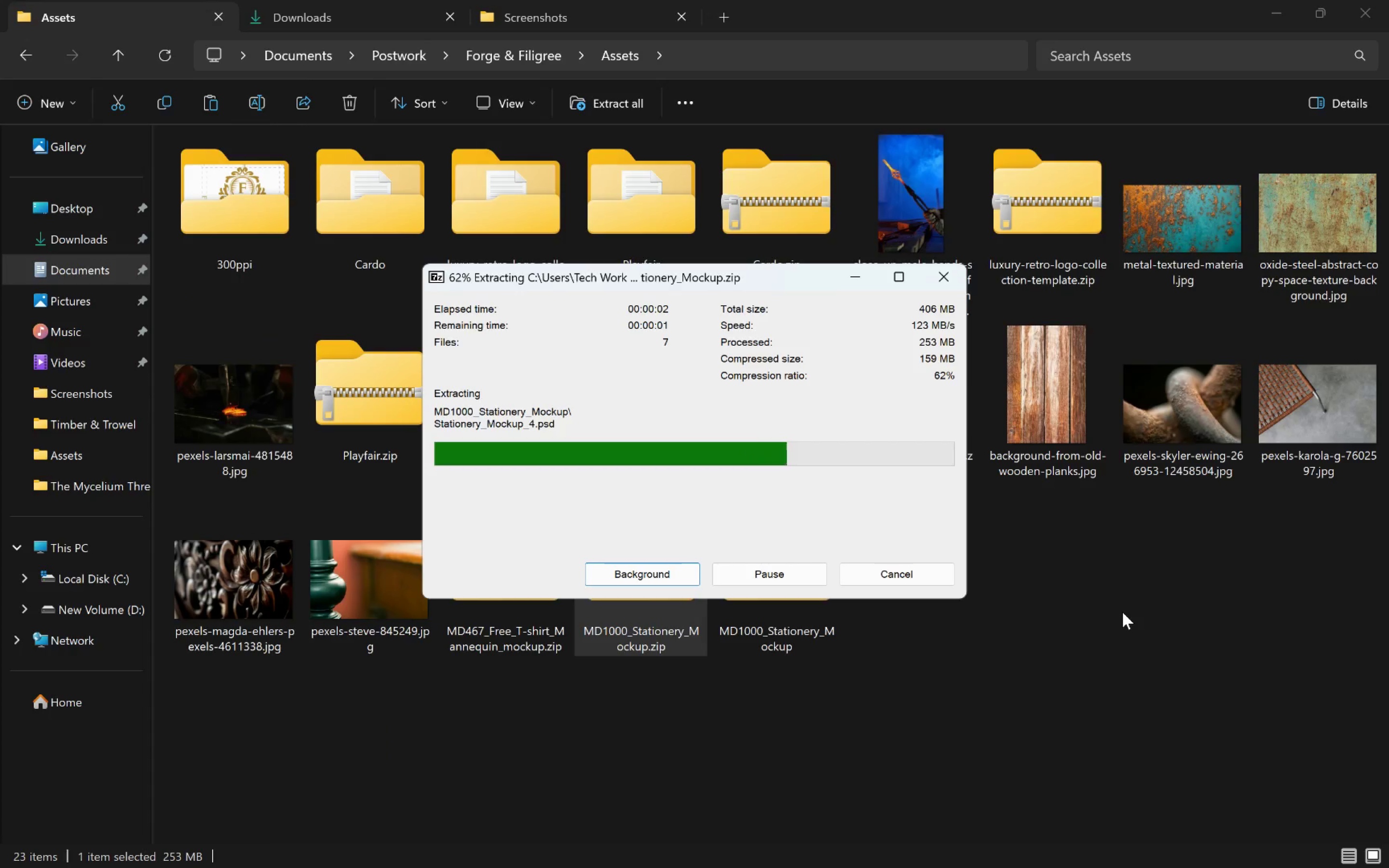 
key(Alt+Tab)
 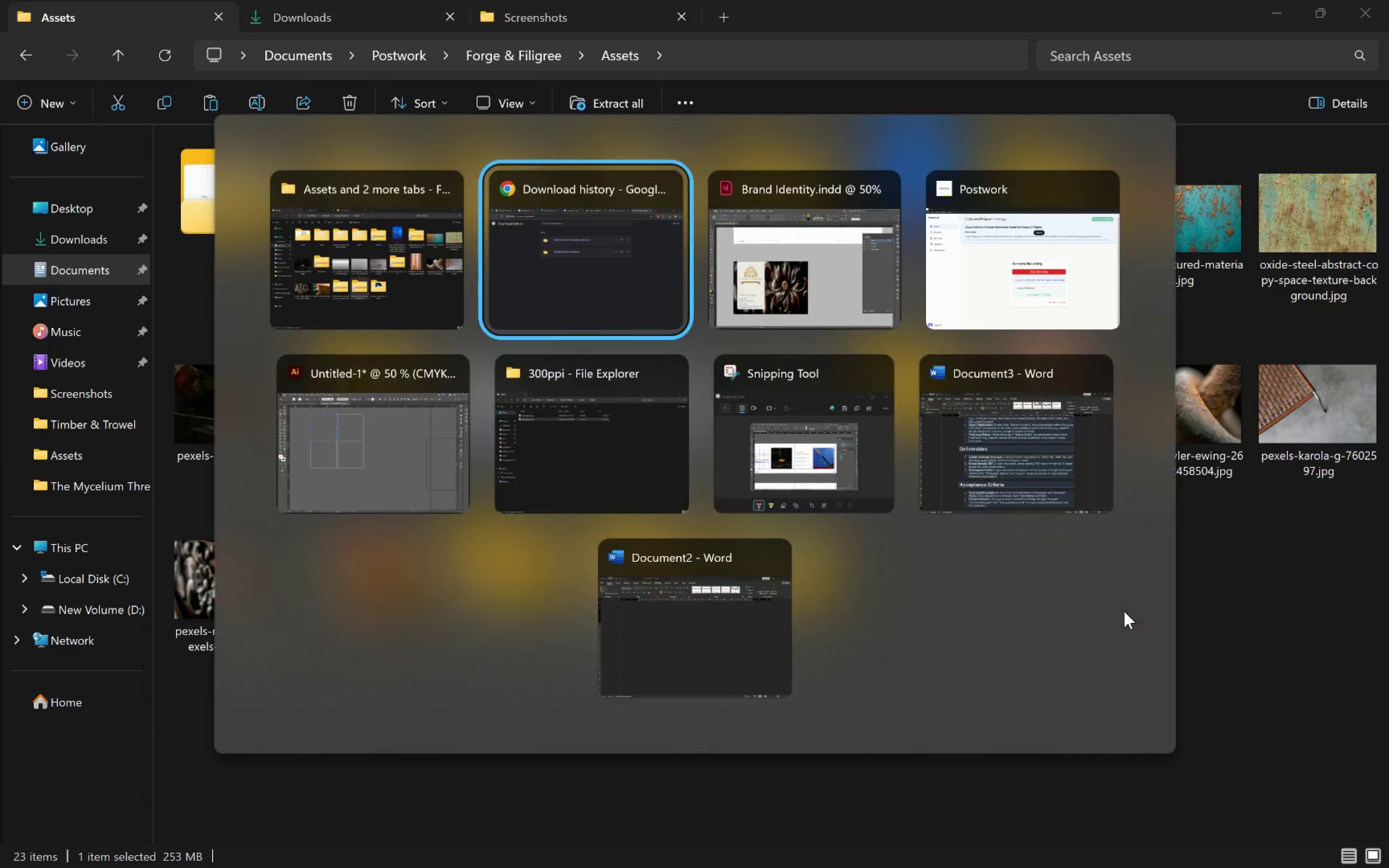 
key(Alt+Tab)
 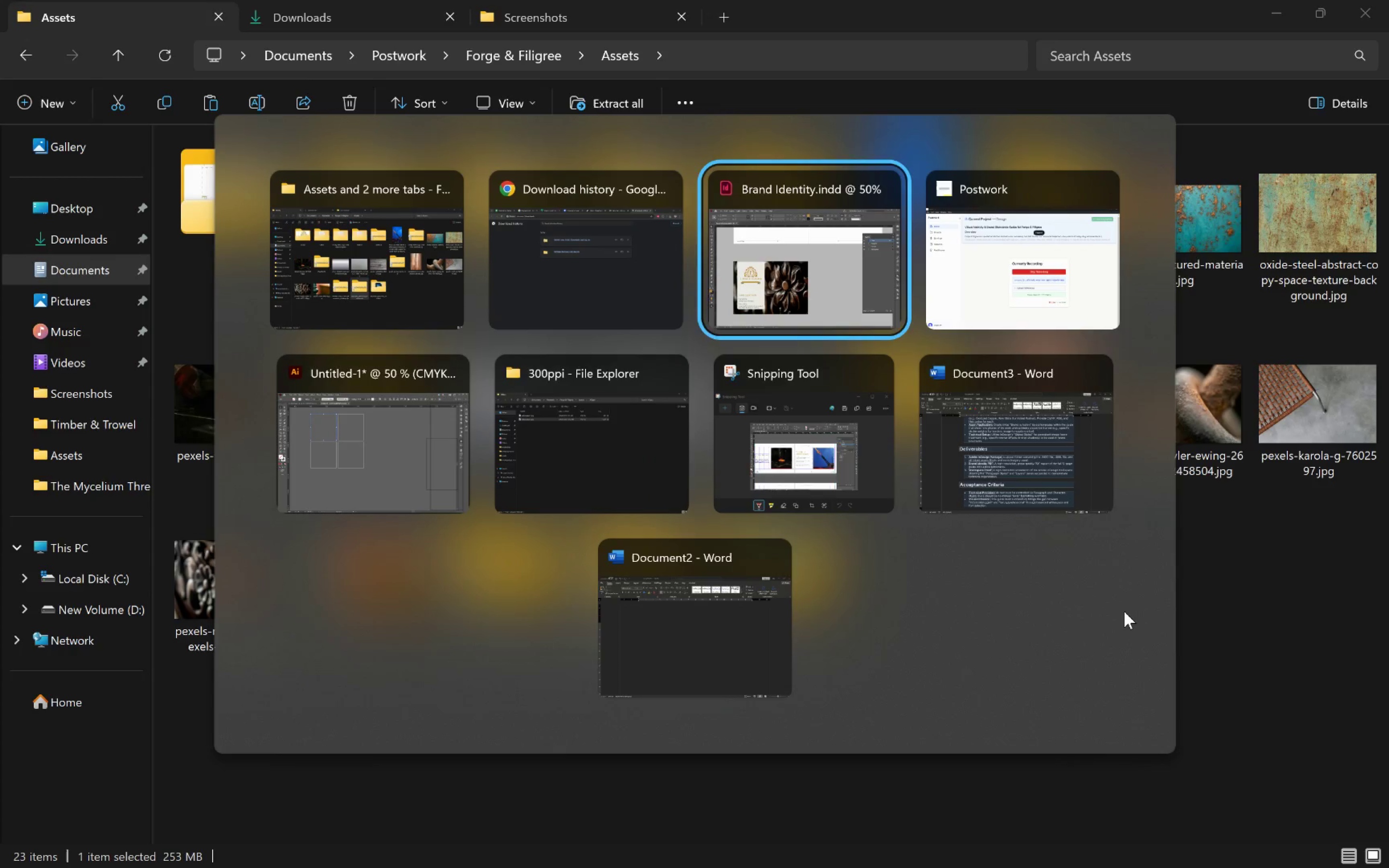 
key(Alt+Tab)